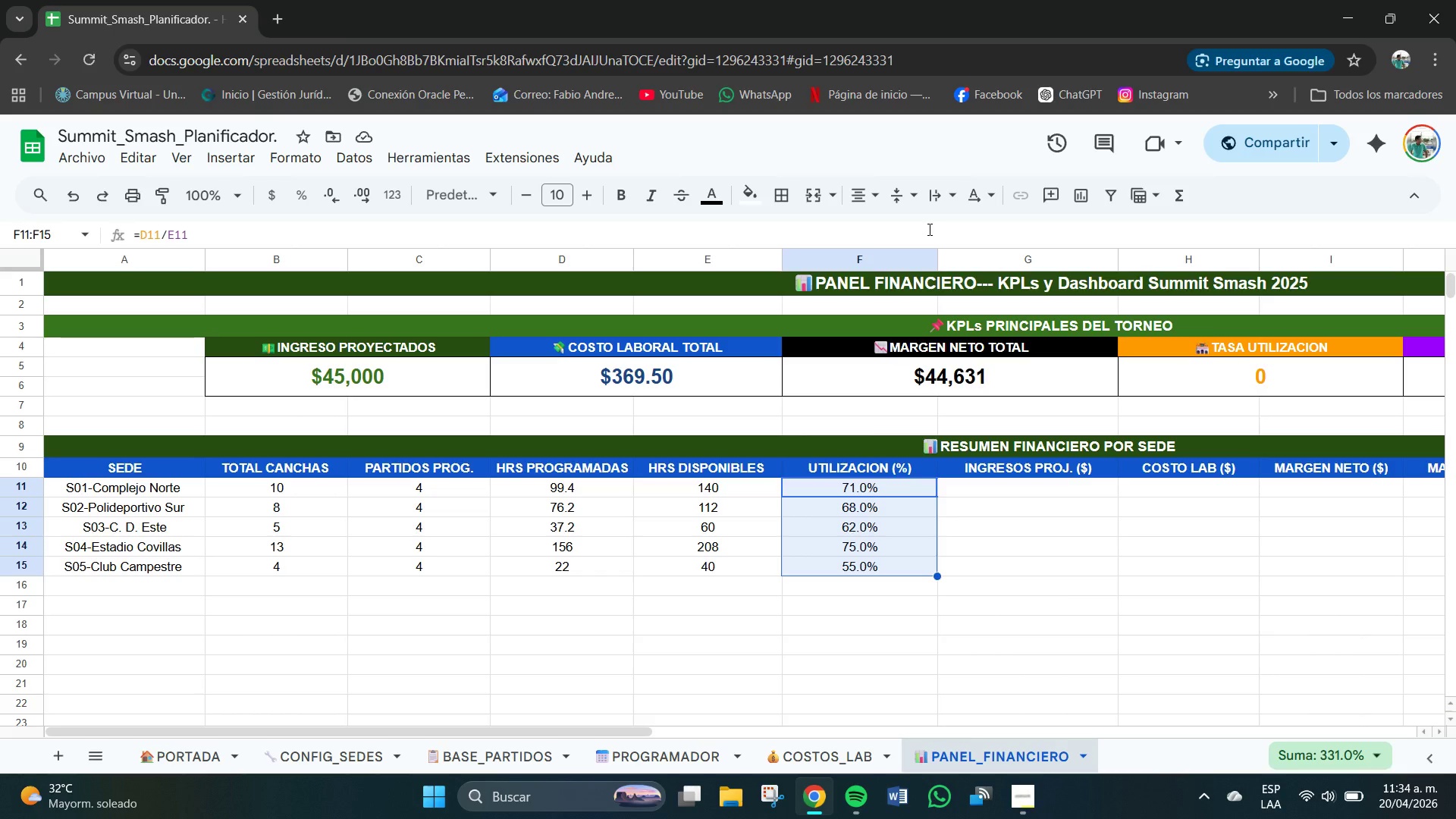 
wait(30.59)
 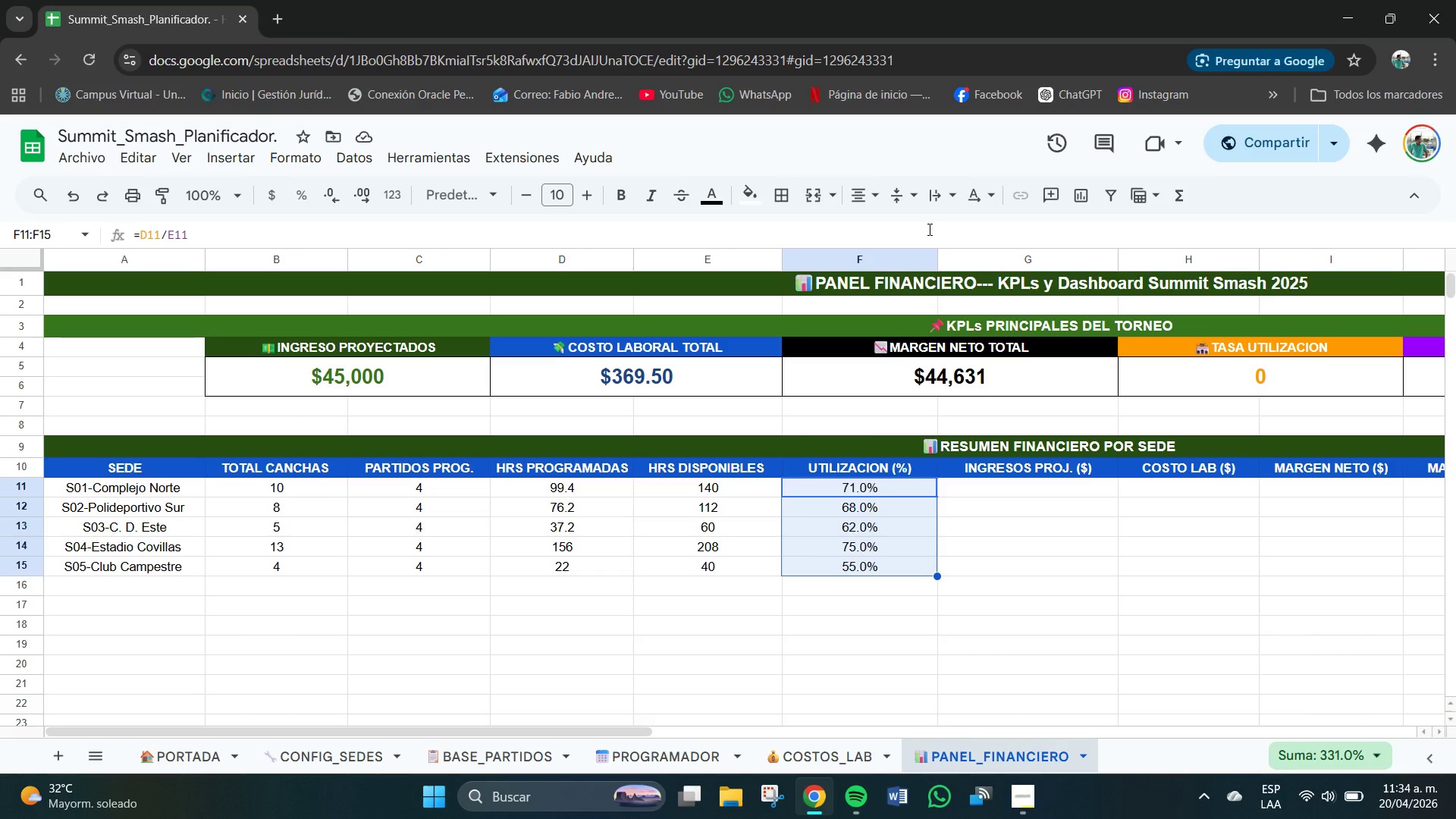 
double_click([1019, 493])
 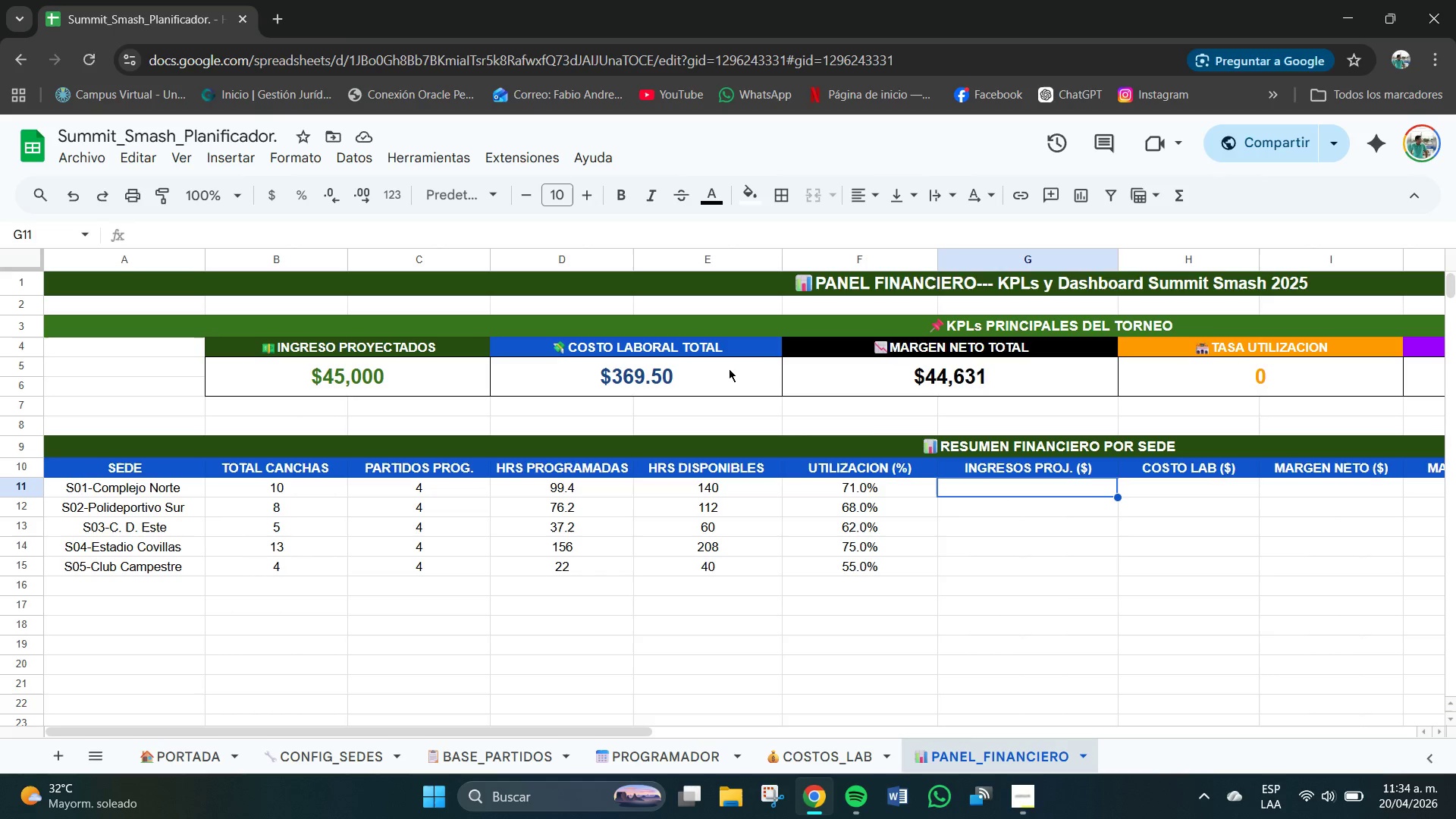 
left_click_drag(start_coordinate=[1050, 488], to_coordinate=[1047, 573])
 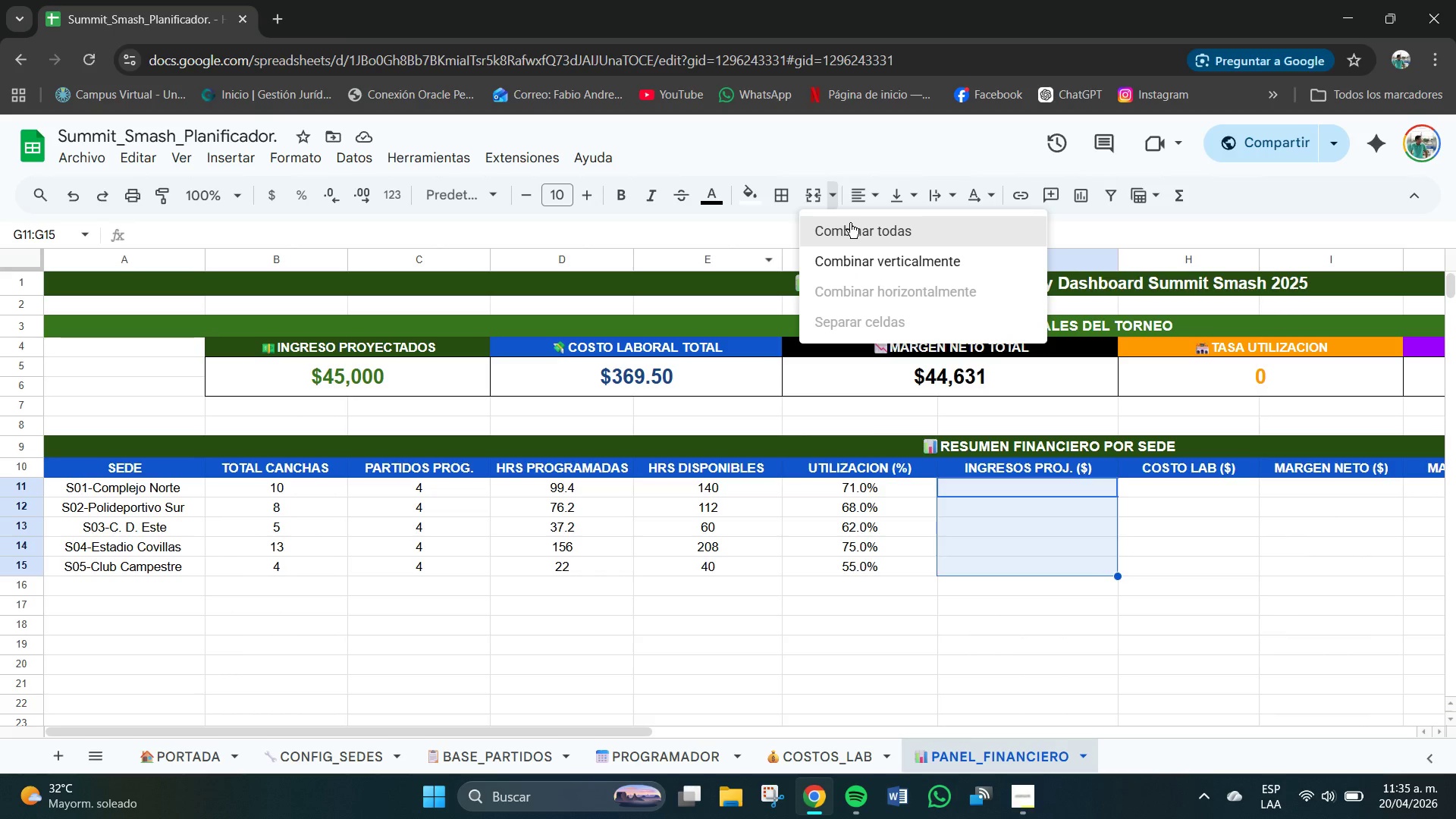 
double_click([861, 199])
 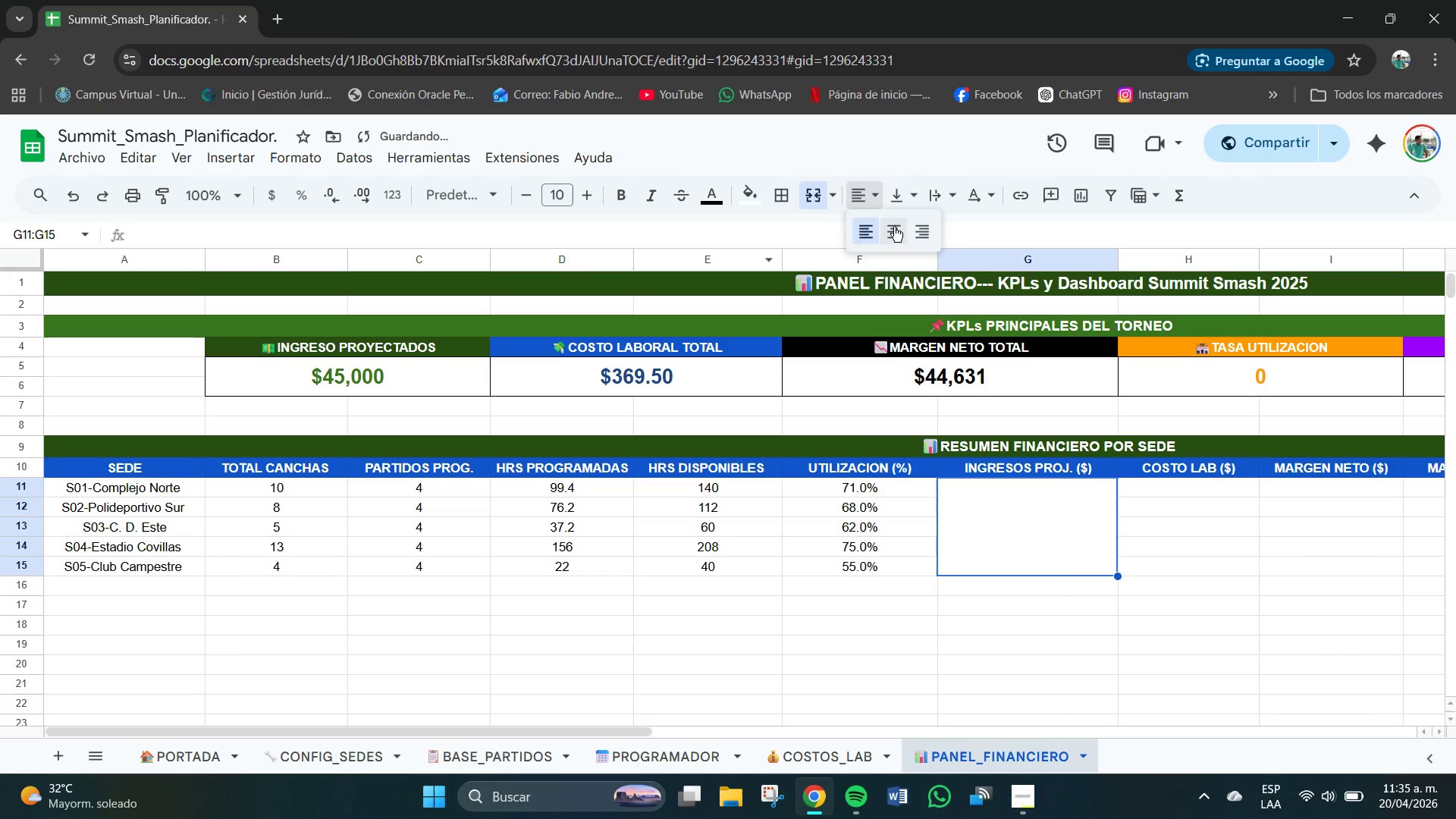 
triple_click([894, 227])
 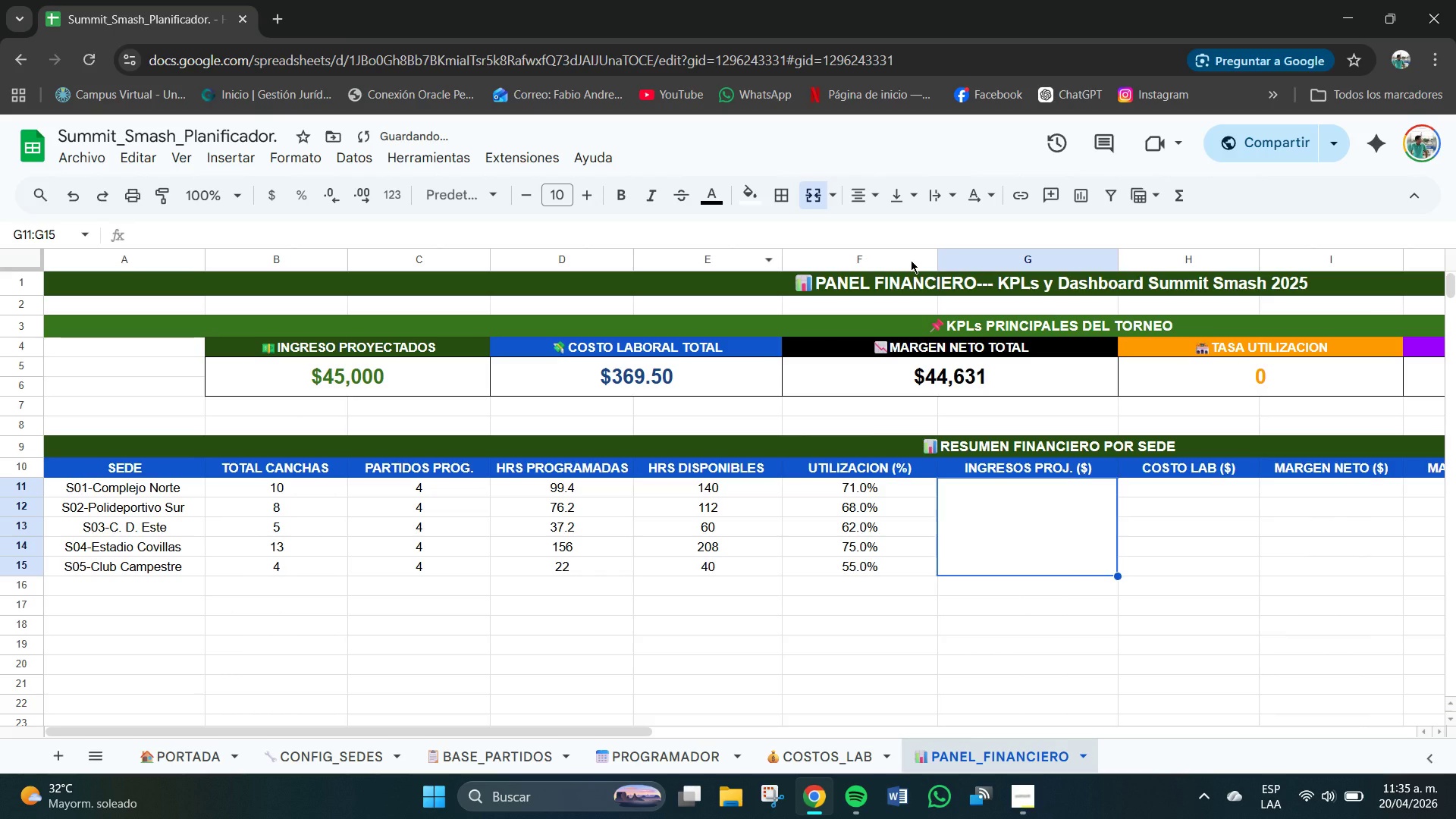 
key(Control+Z)
 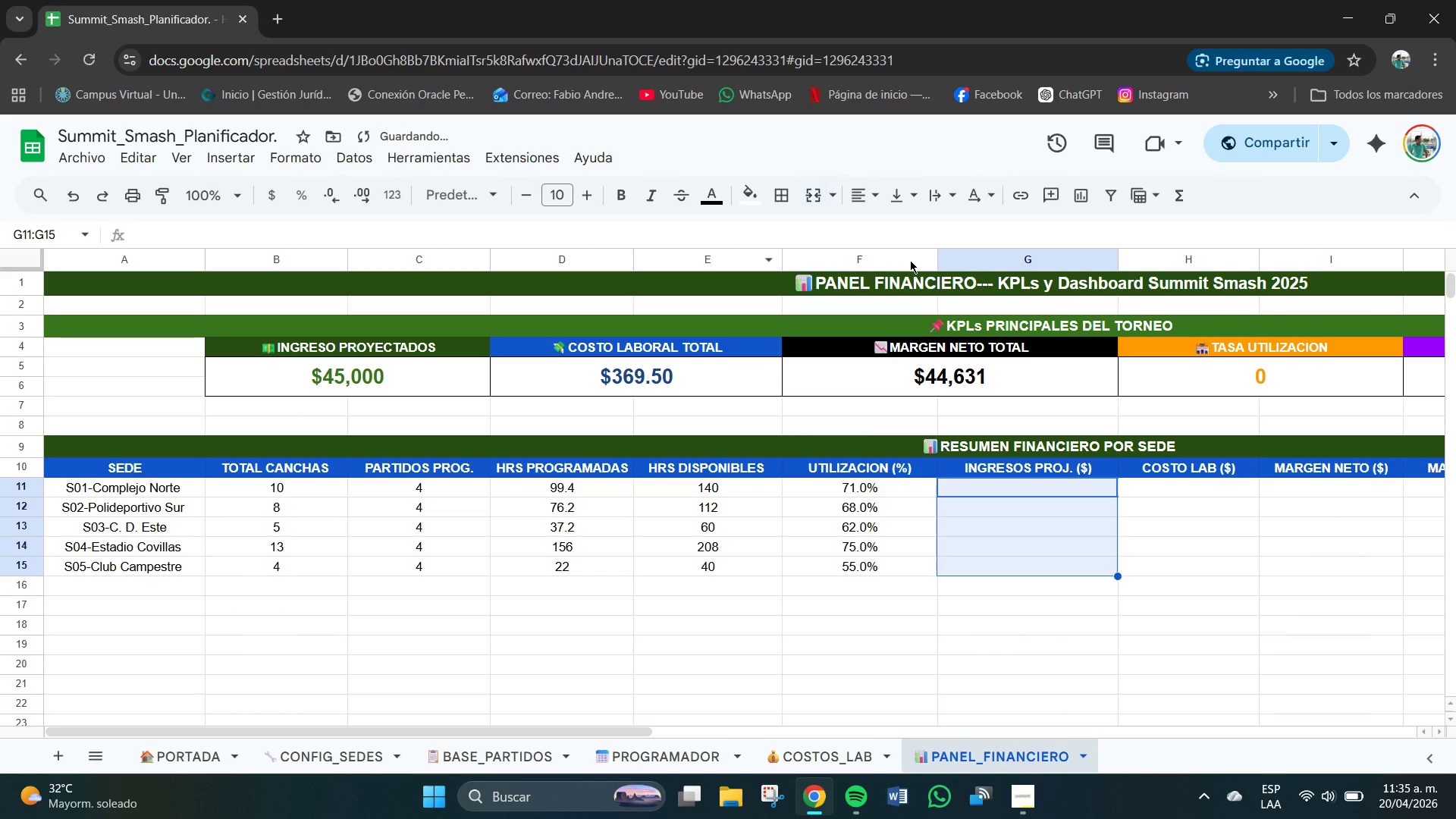 
key(Control+Z)
 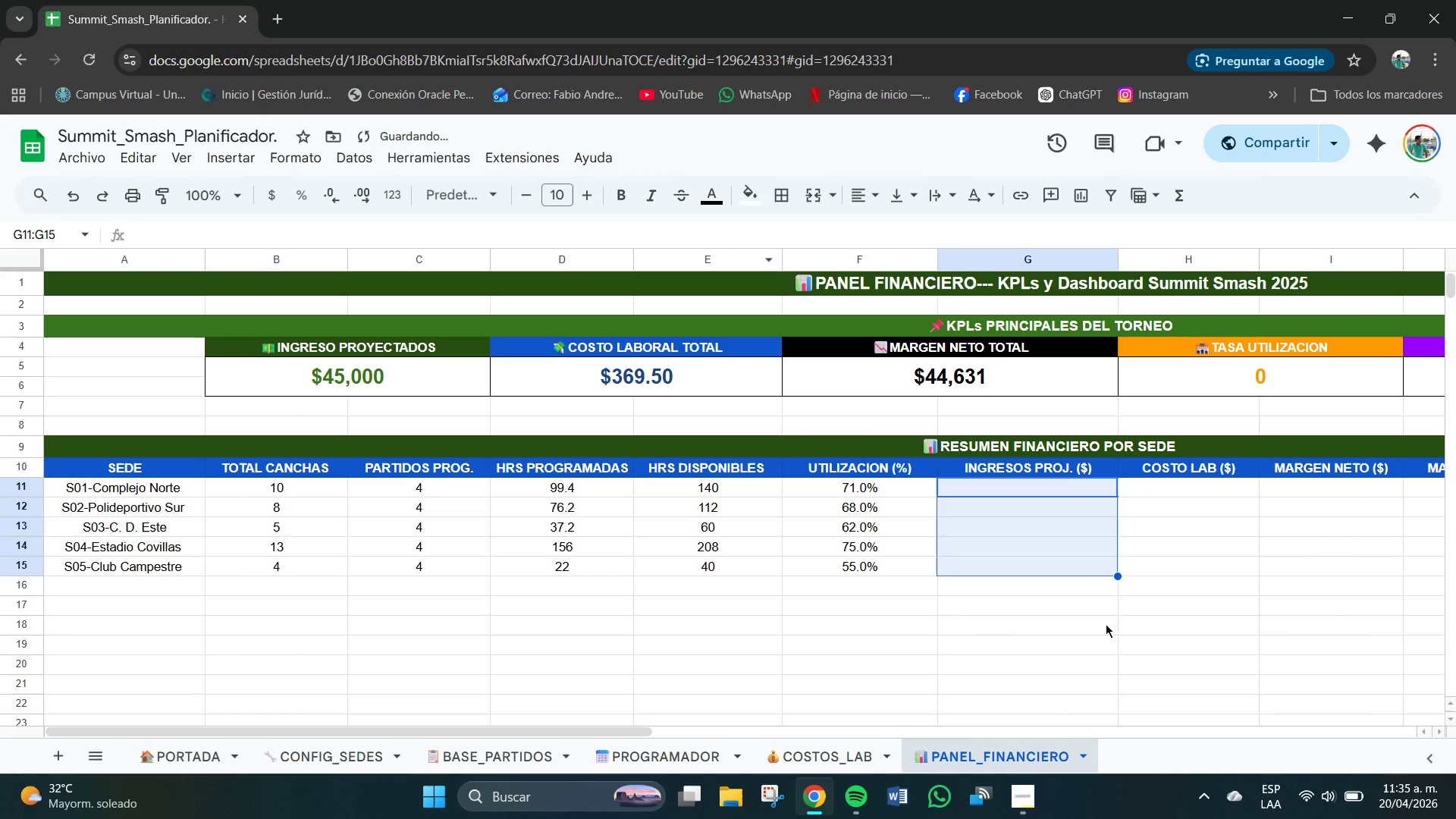 
left_click([1106, 624])
 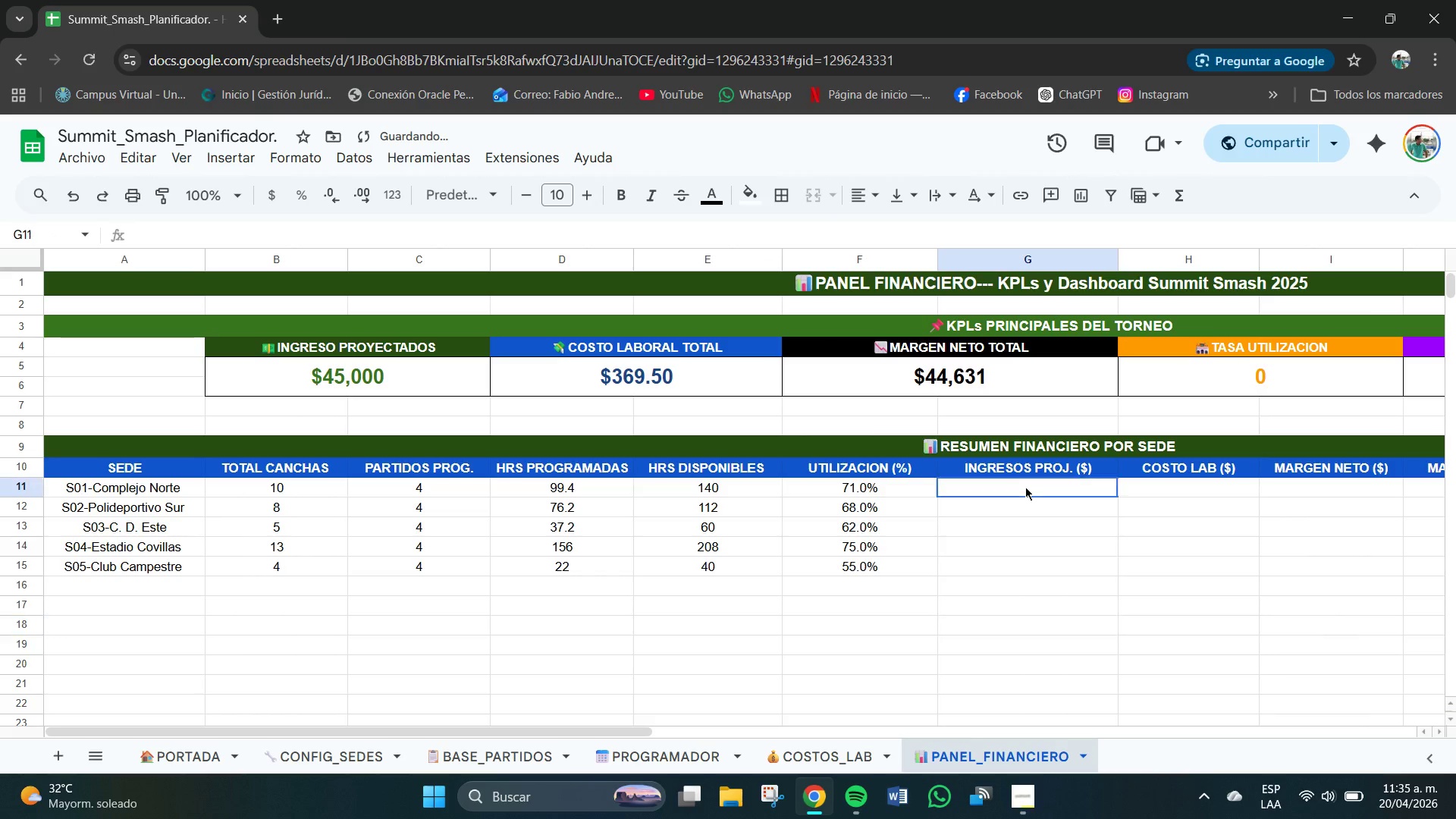 
left_click_drag(start_coordinate=[1025, 487], to_coordinate=[1024, 569])
 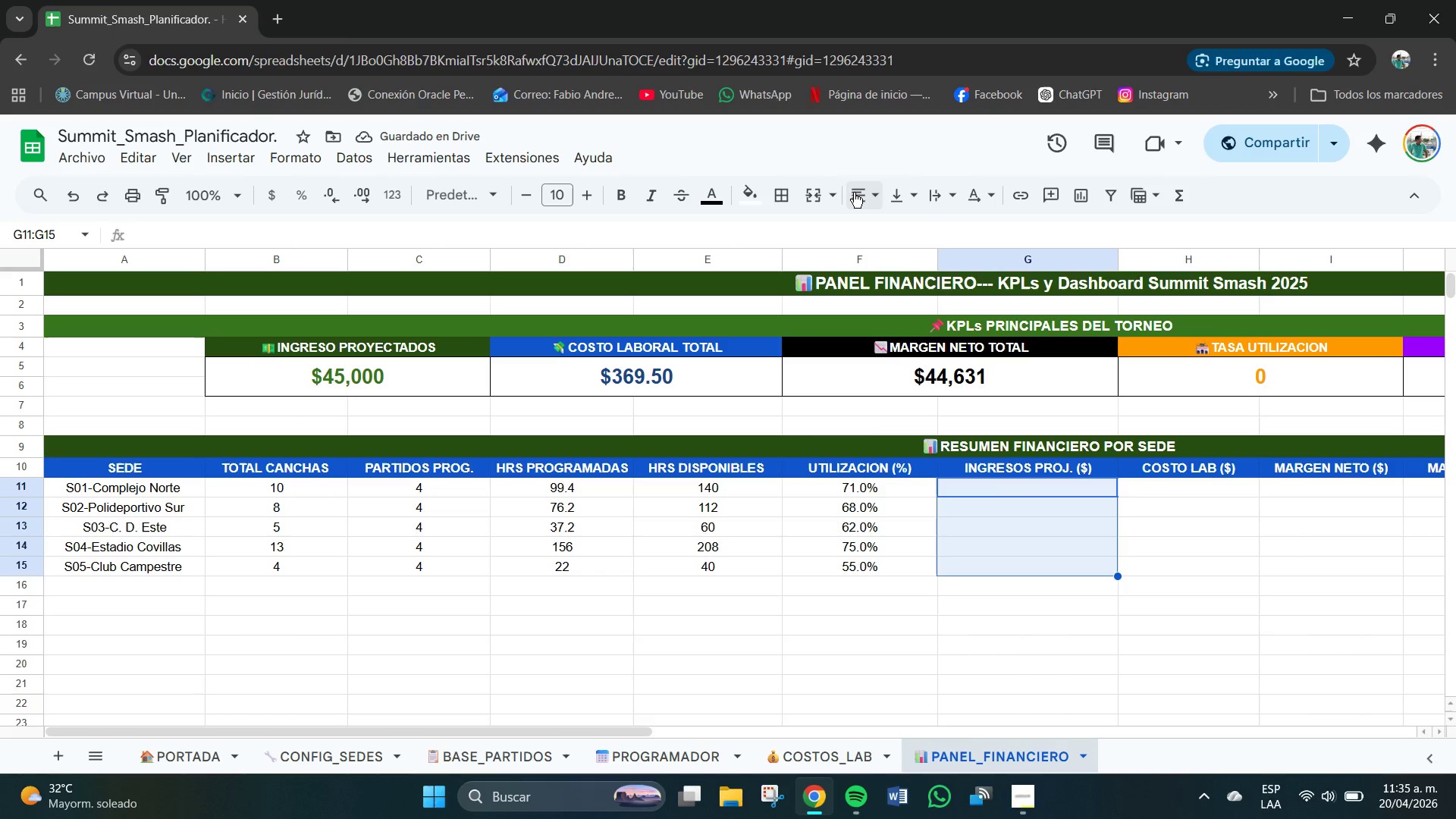 
left_click([855, 193])
 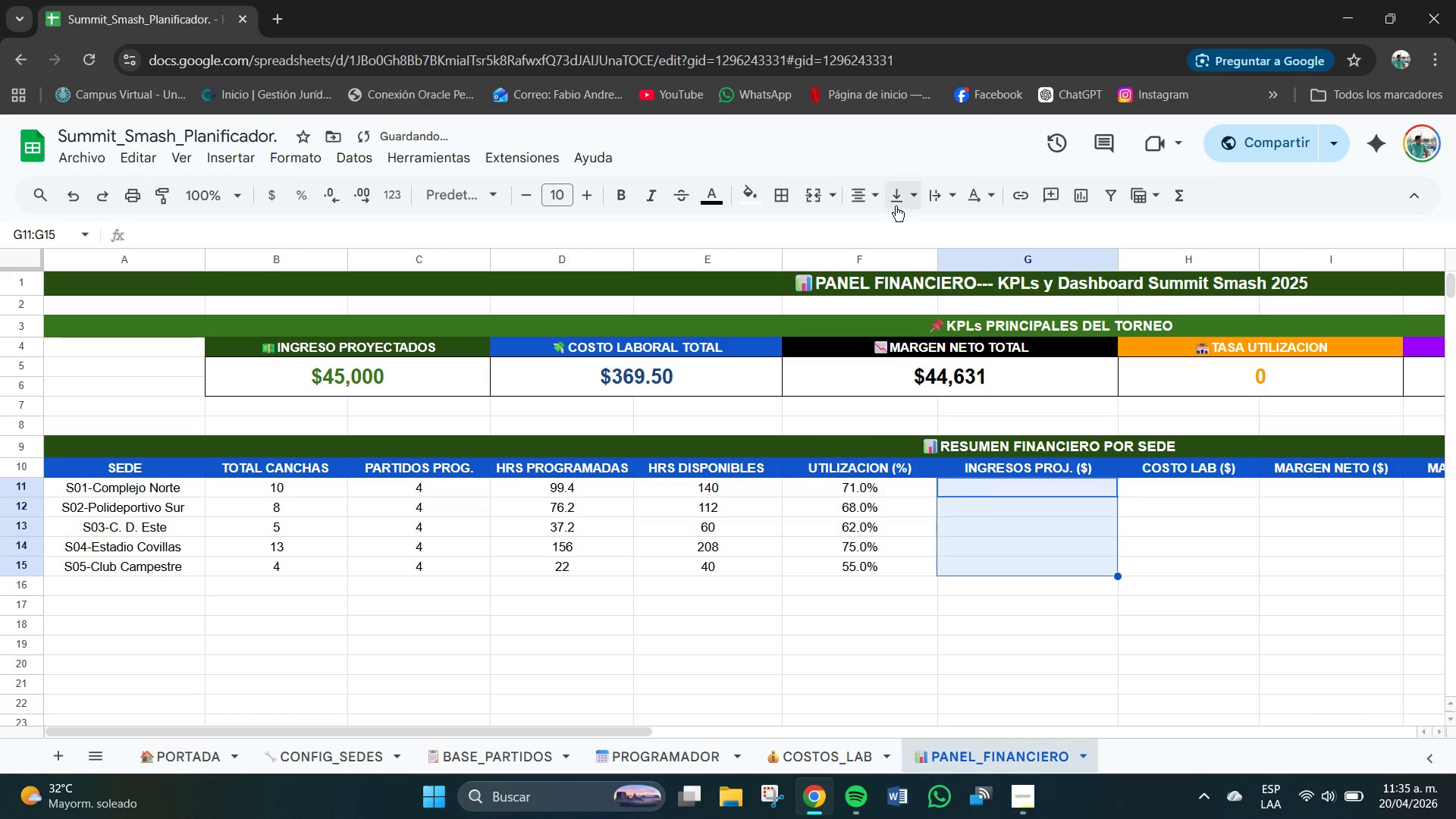 
double_click([899, 199])
 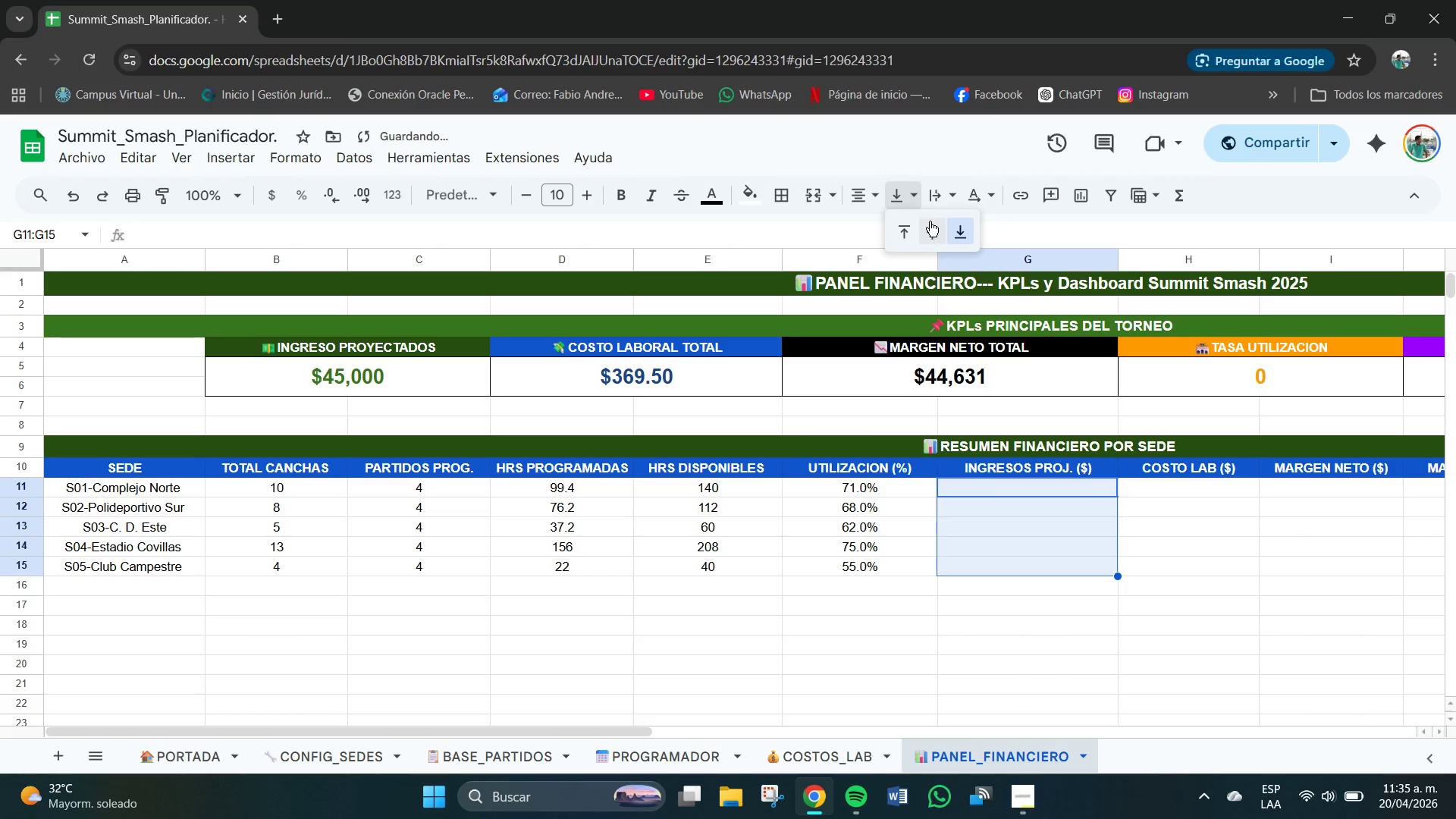 
triple_click([934, 227])
 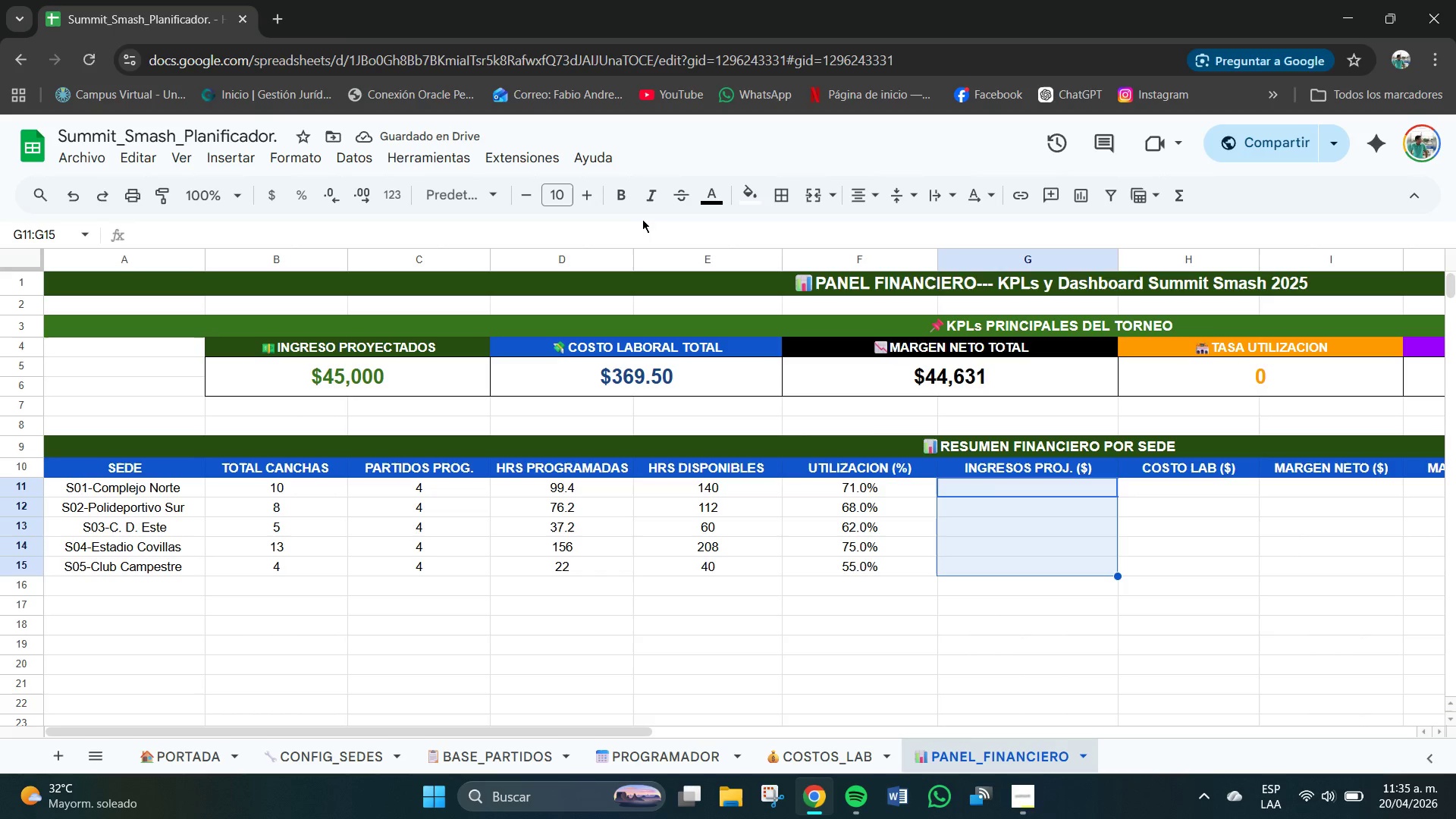 
wait(5.3)
 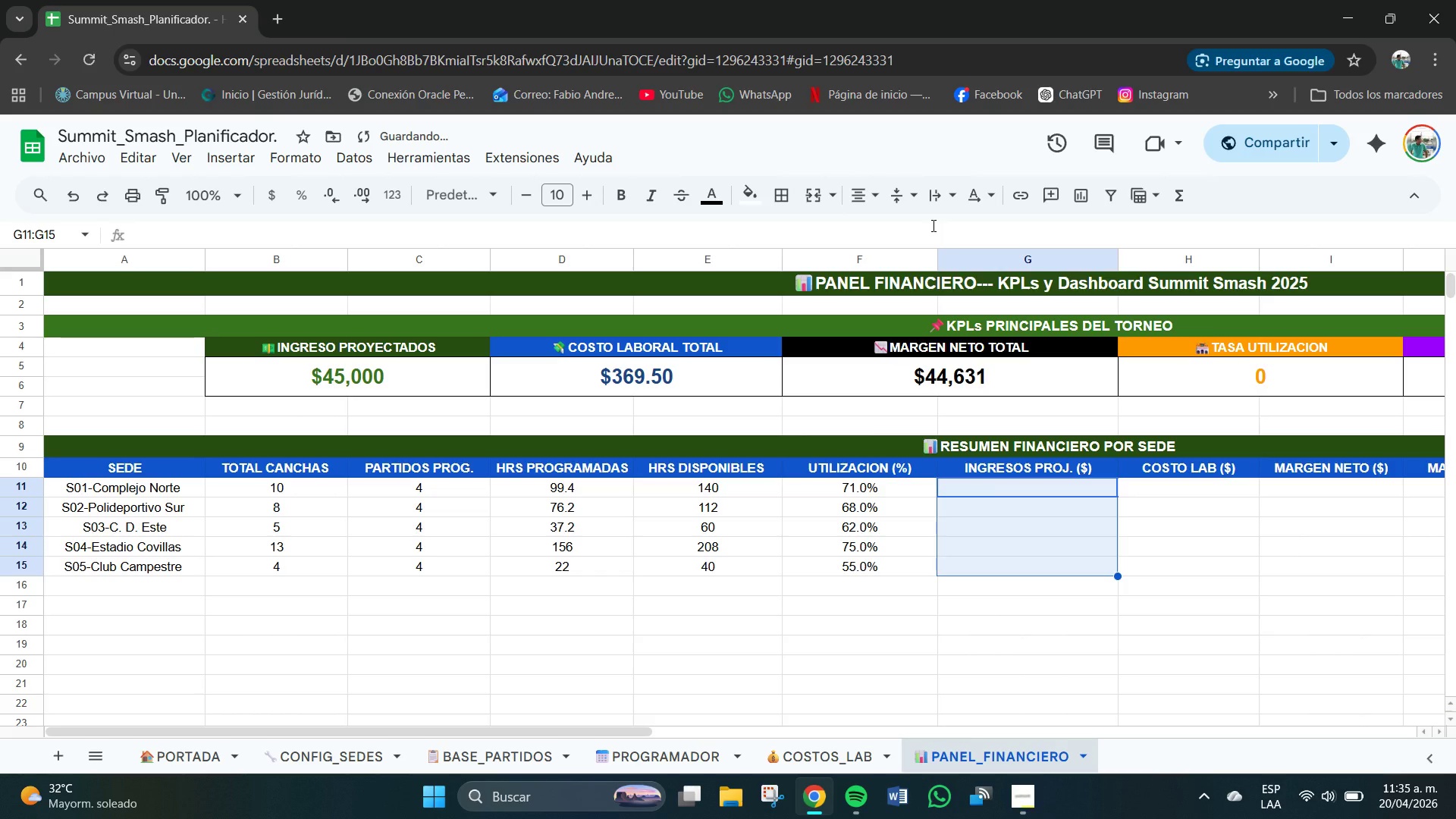 
left_click([272, 196])
 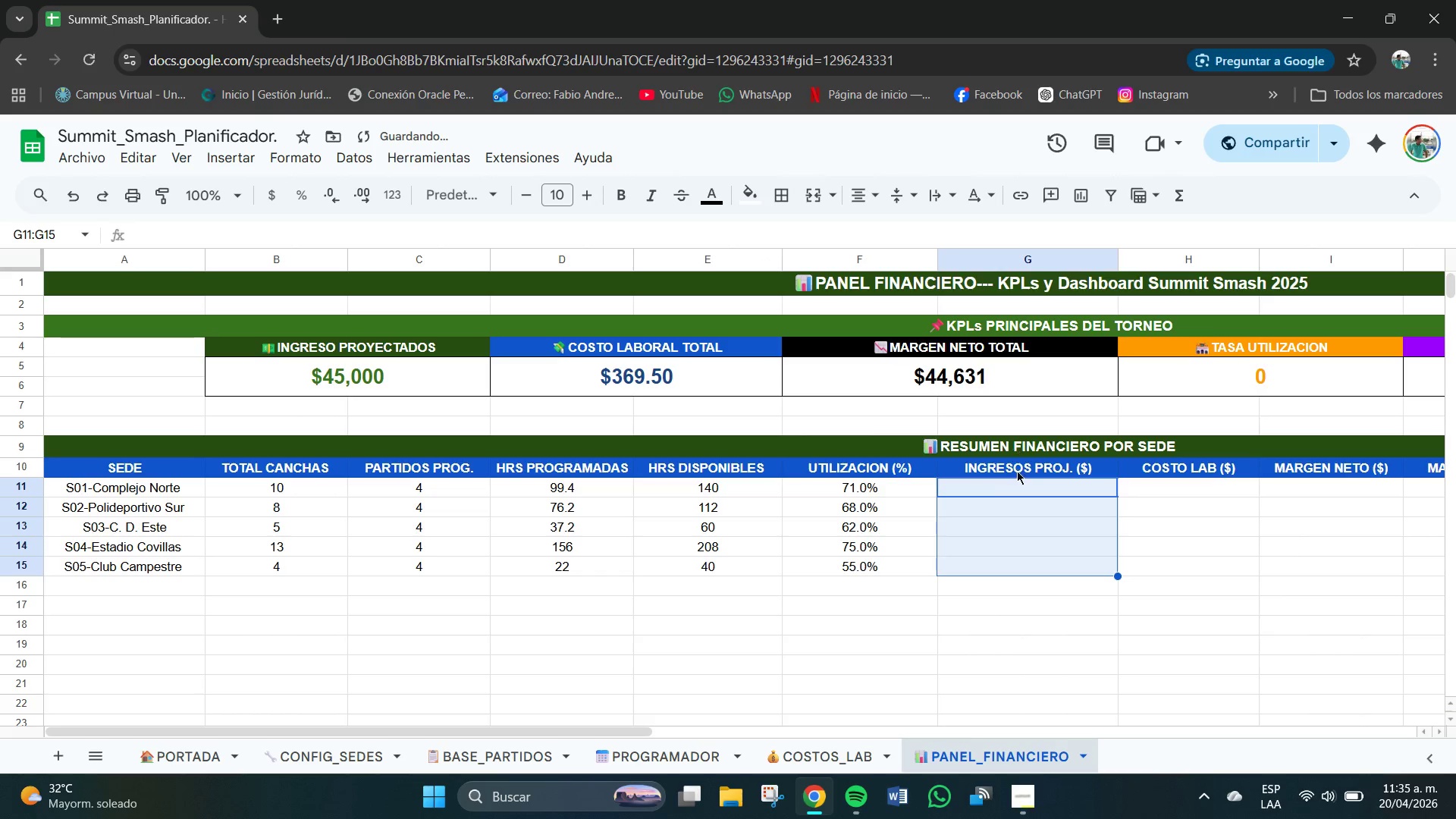 
left_click([1015, 491])
 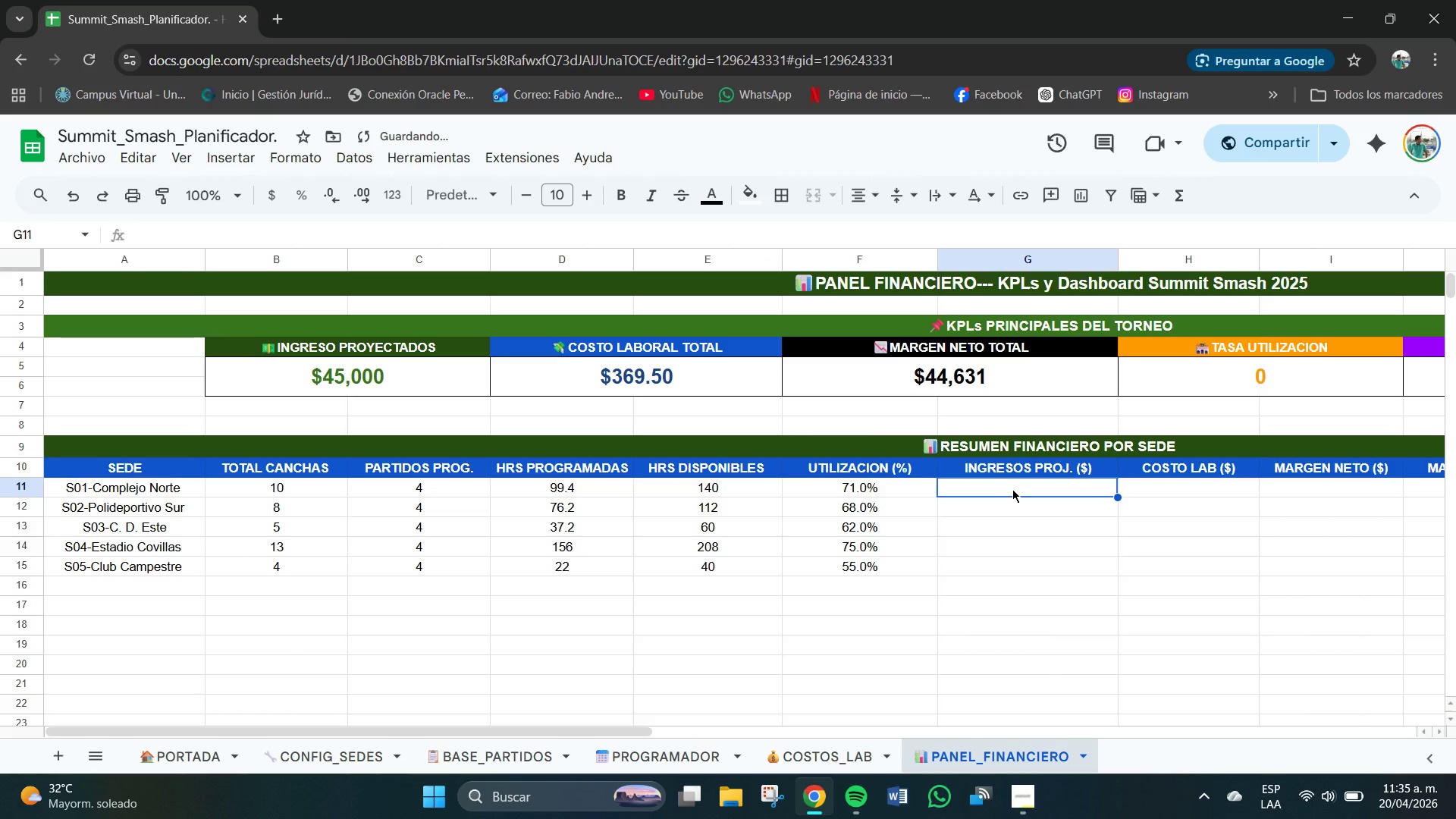 
key(Numpad9)
 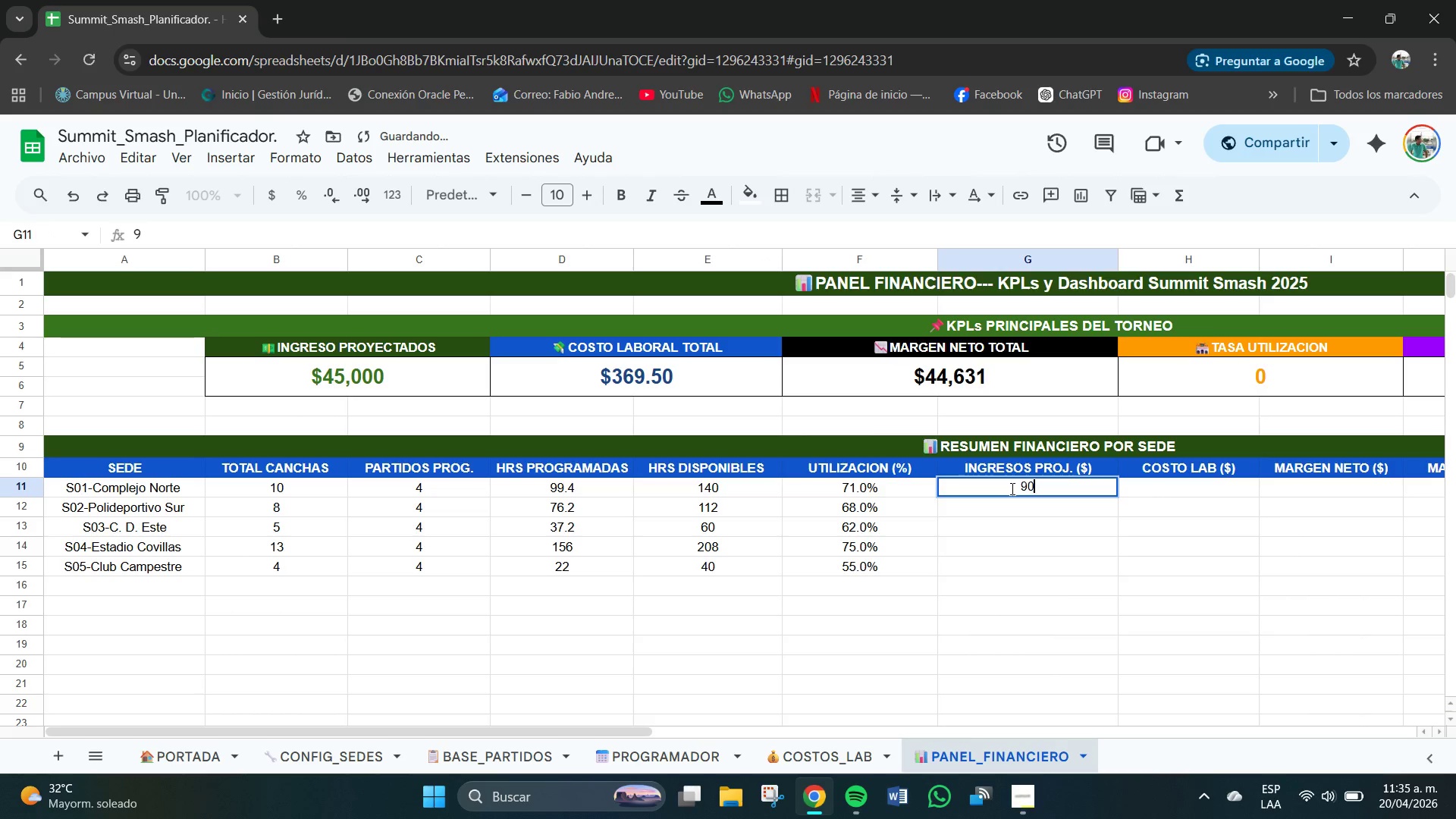 
key(Numpad0)
 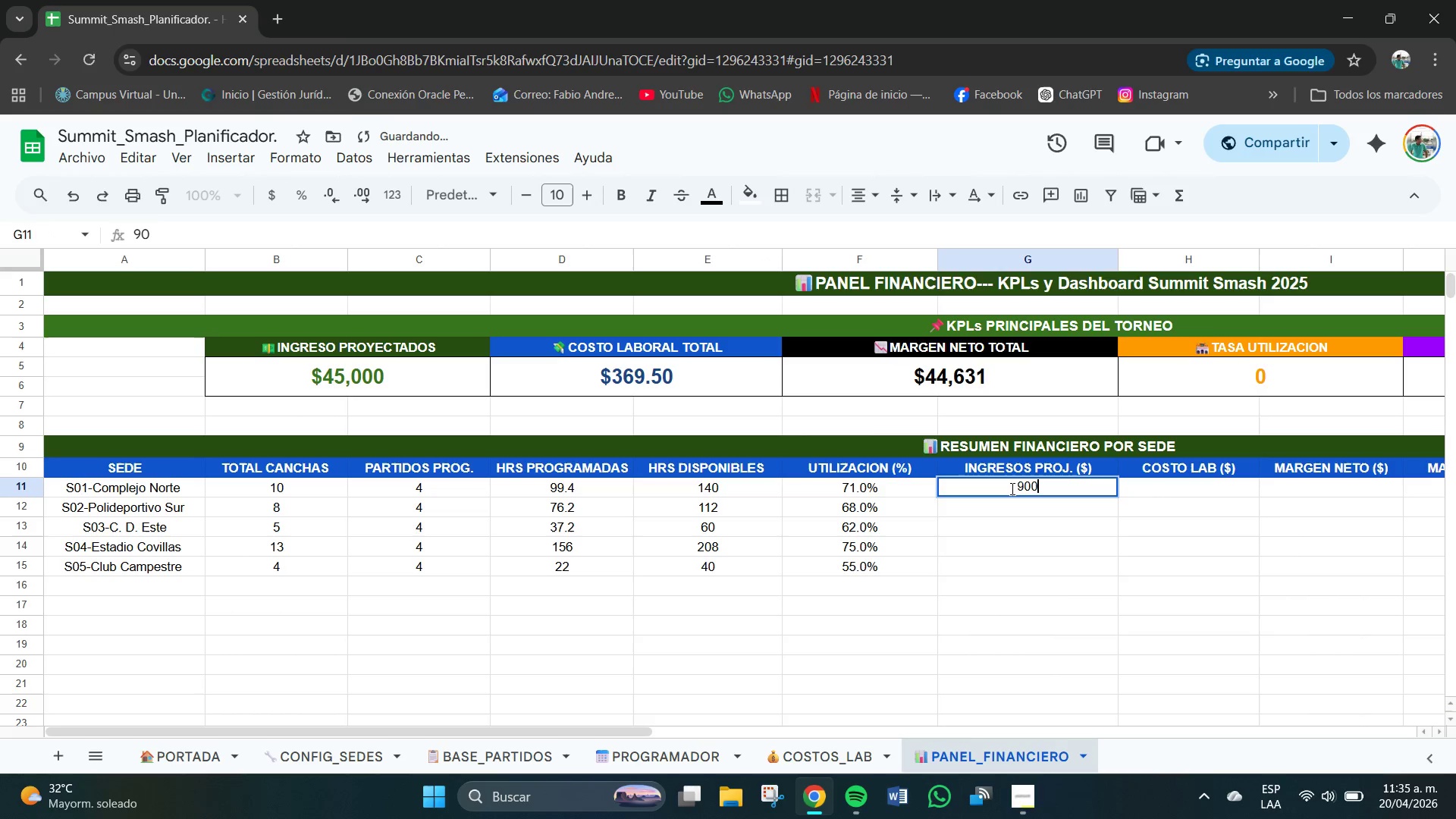 
key(Numpad0)
 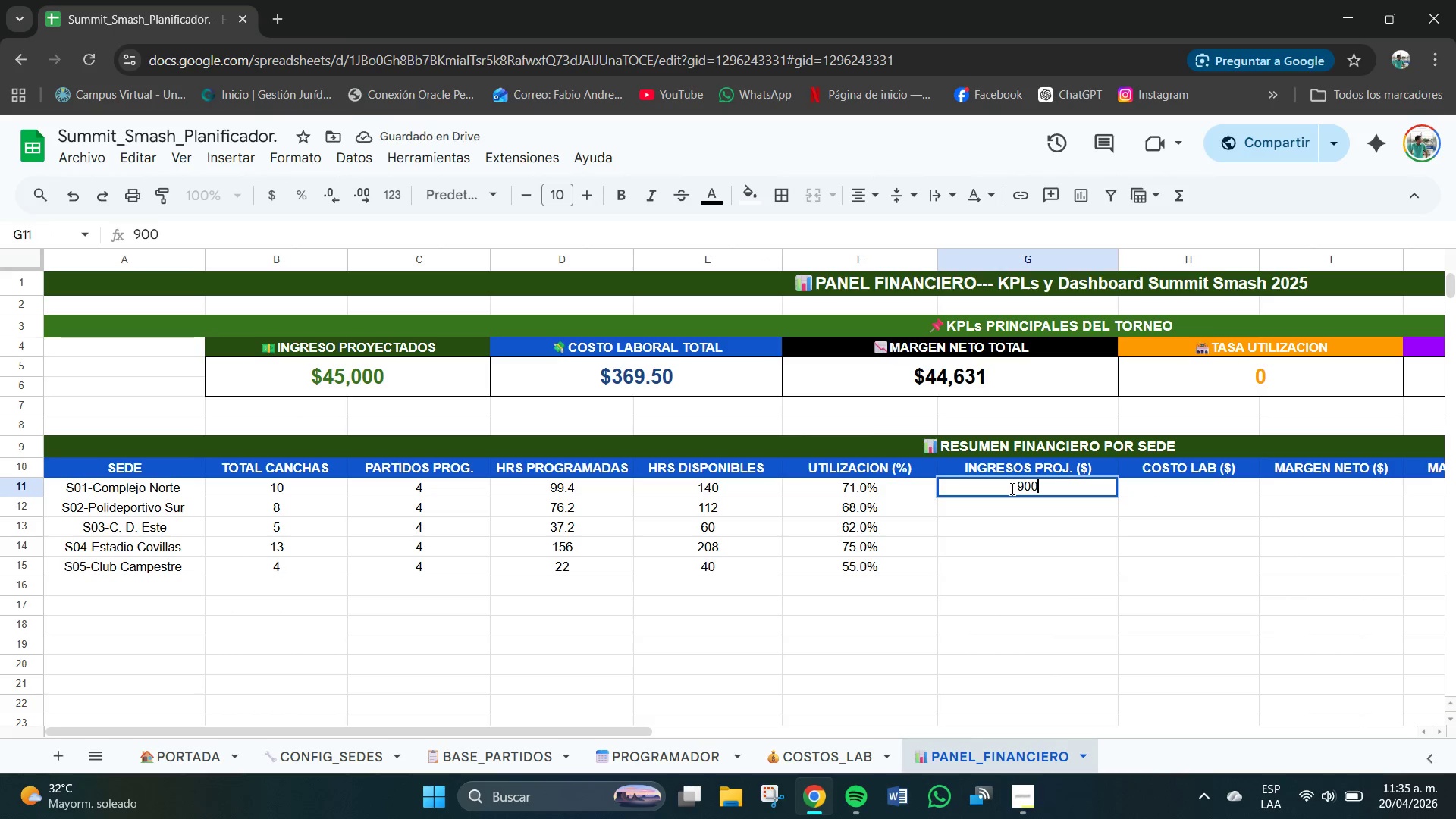 
key(Numpad0)
 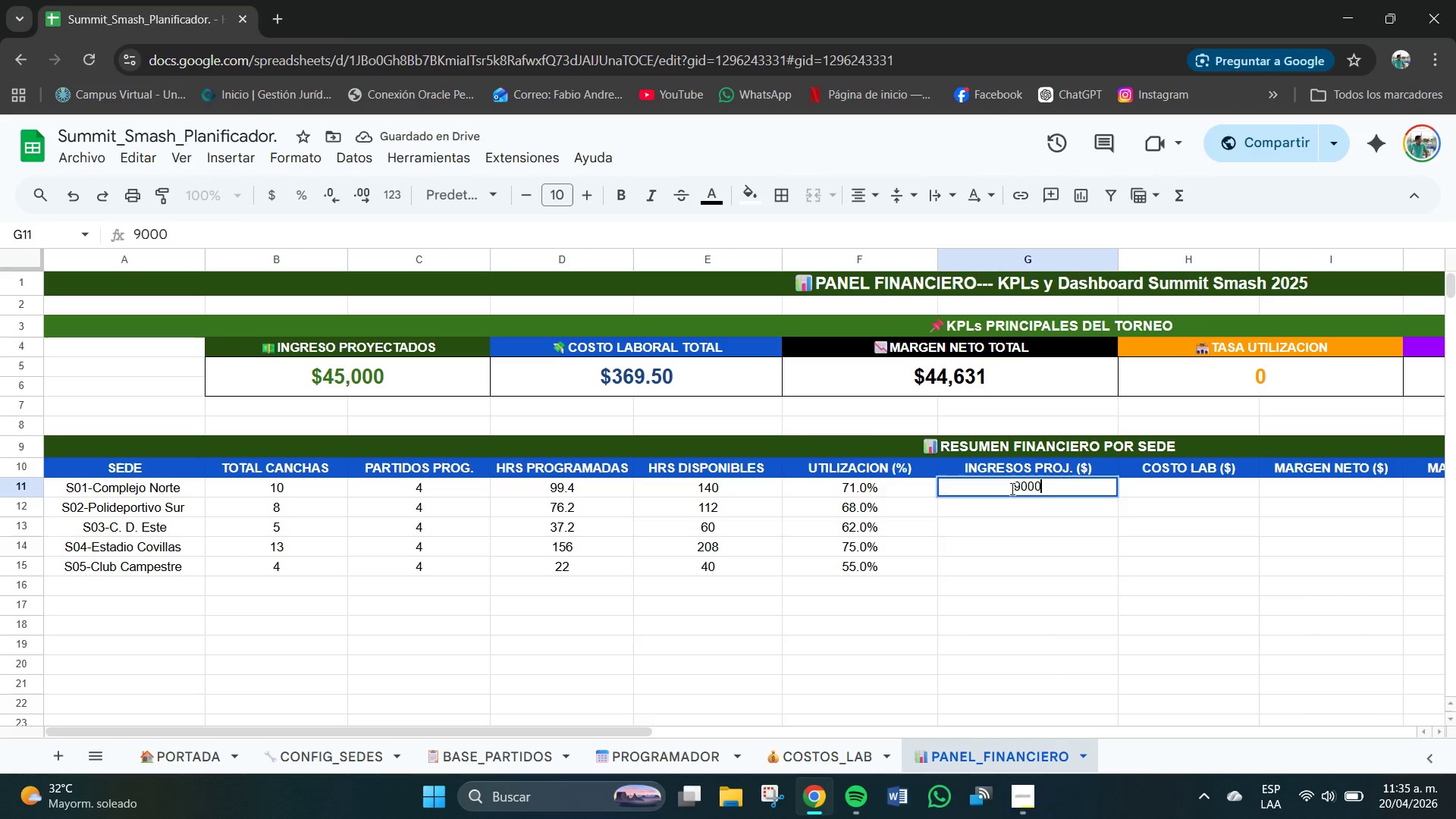 
key(NumpadEnter)
 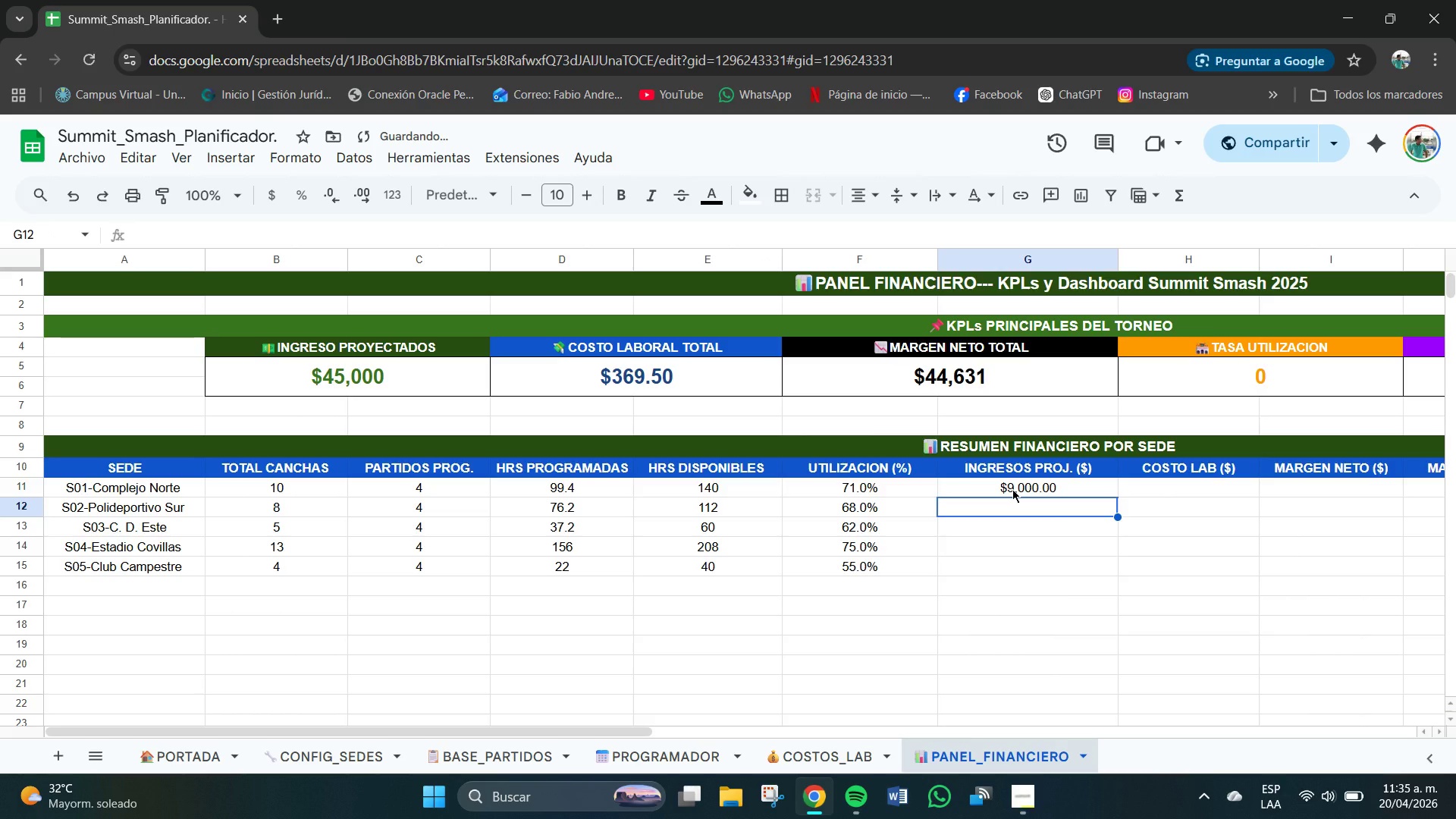 
key(Numpad8)
 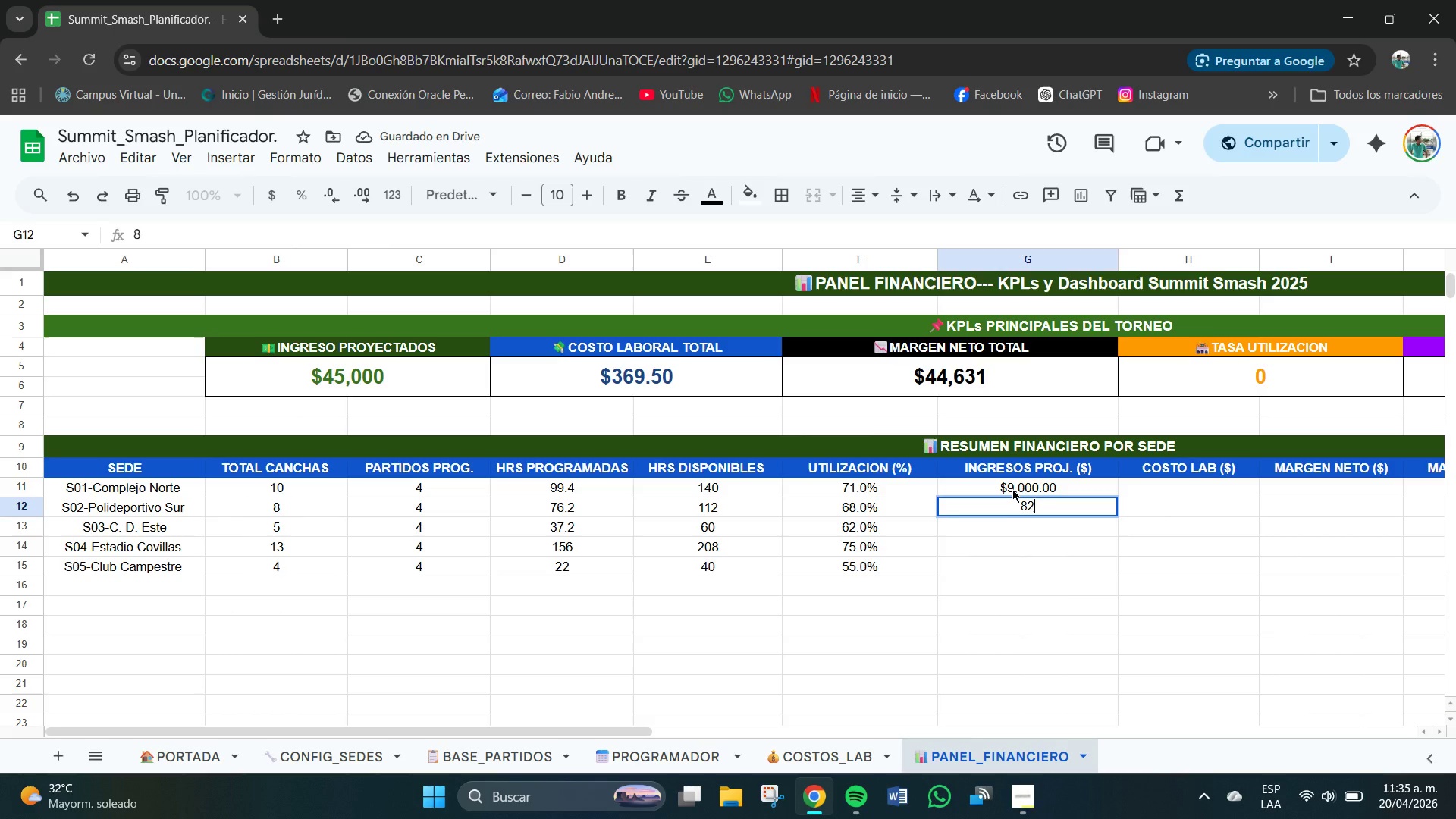 
key(Numpad2)
 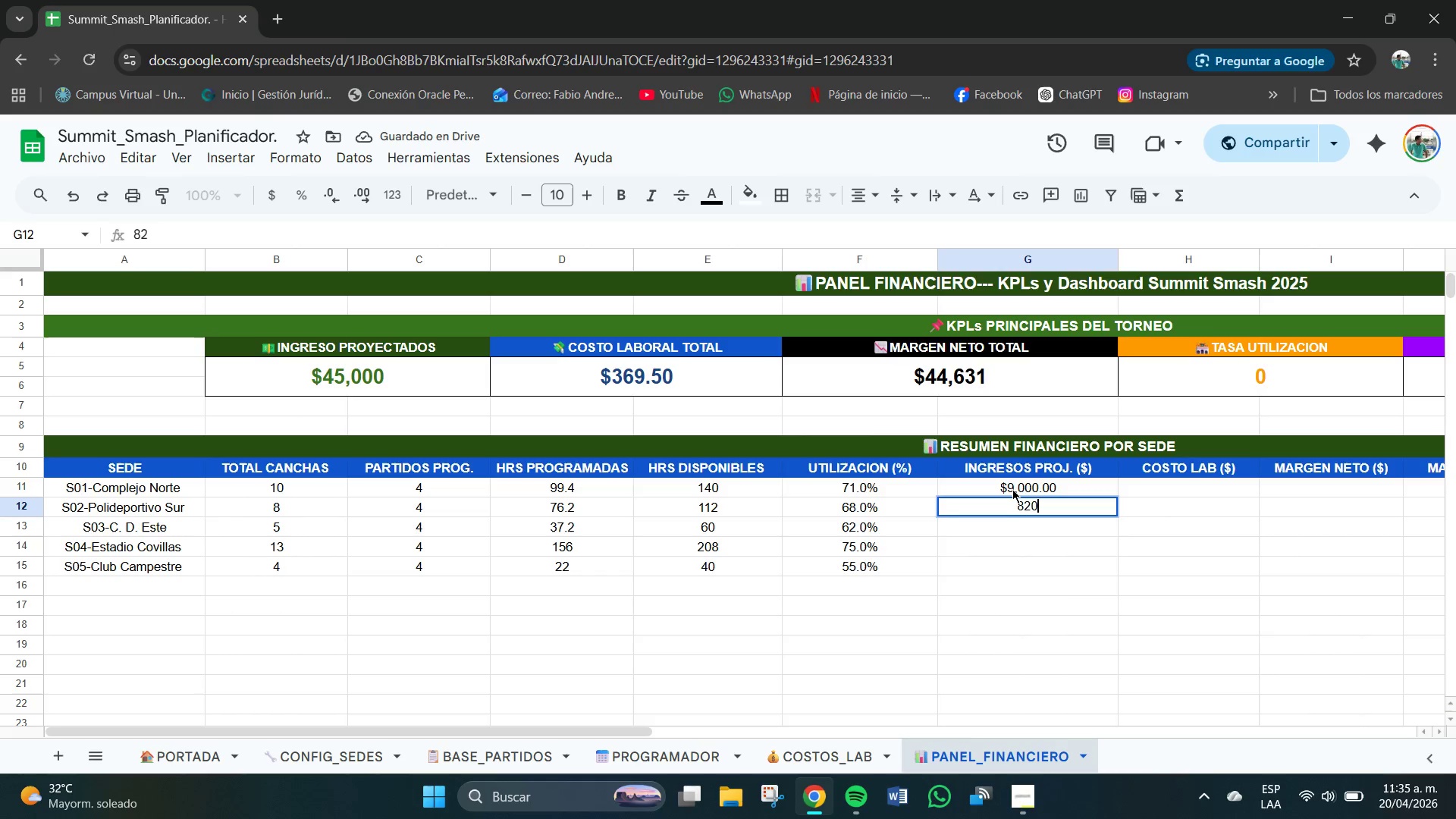 
key(Numpad0)
 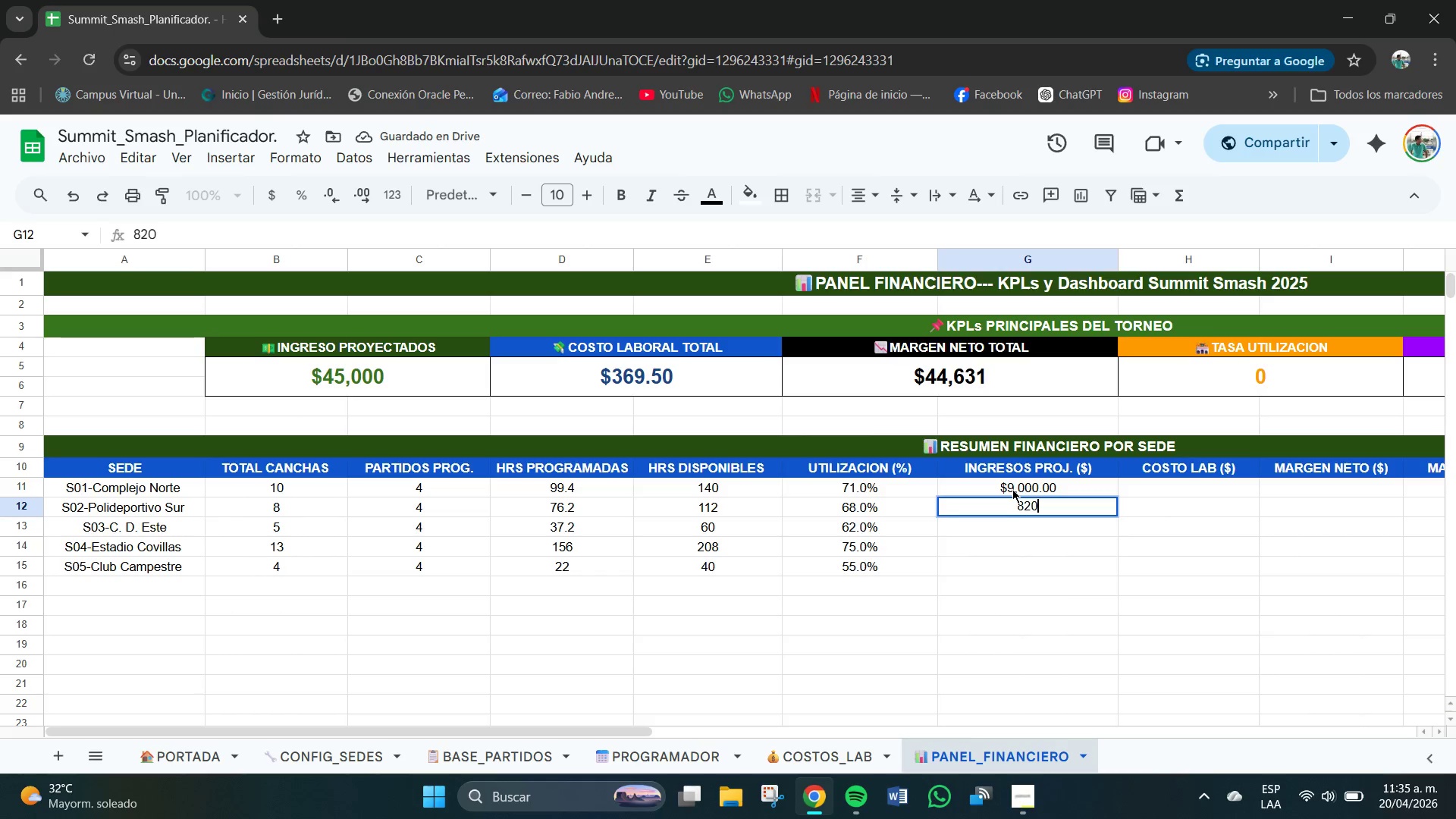 
key(Numpad0)
 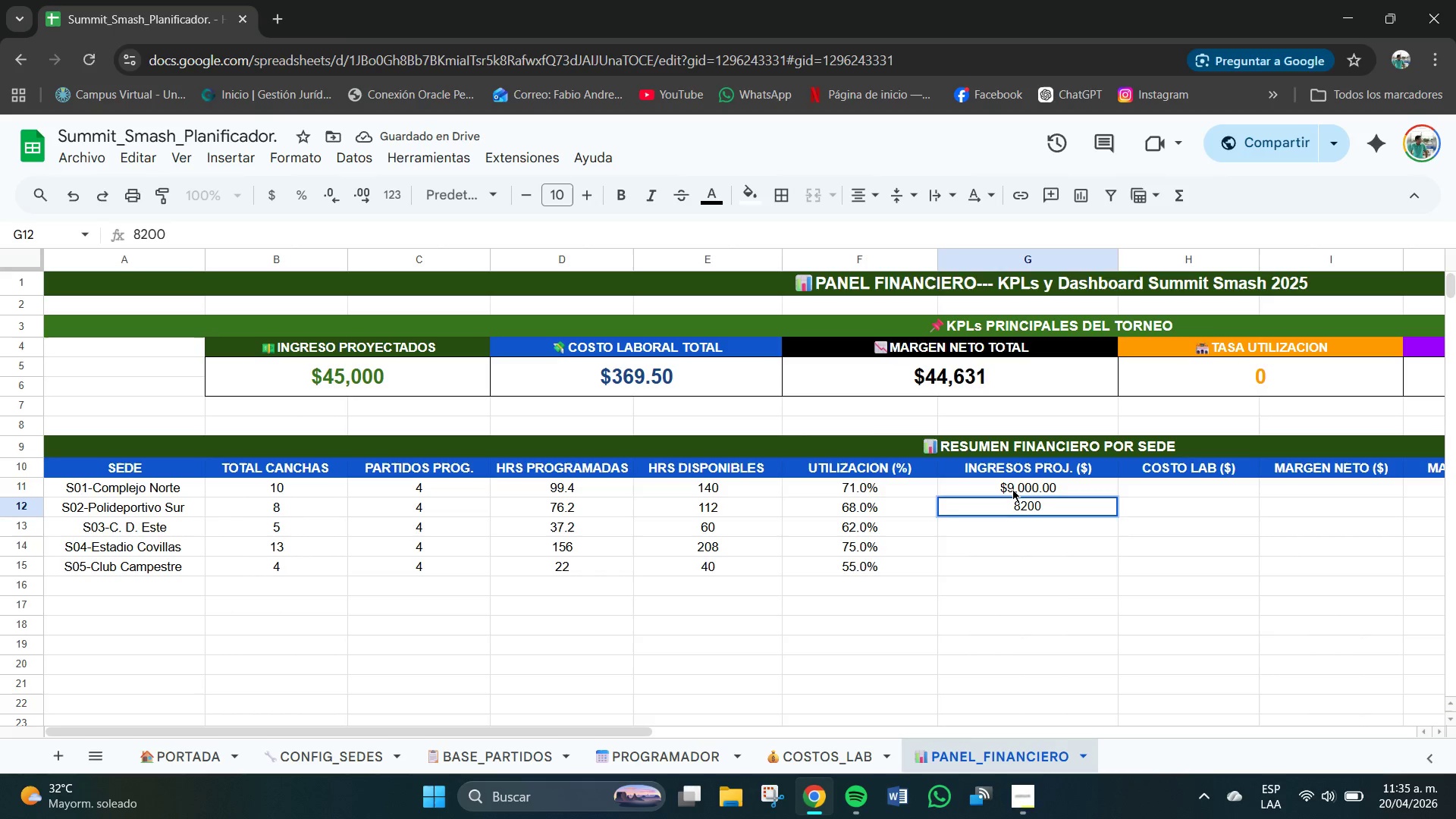 
key(NumpadEnter)
 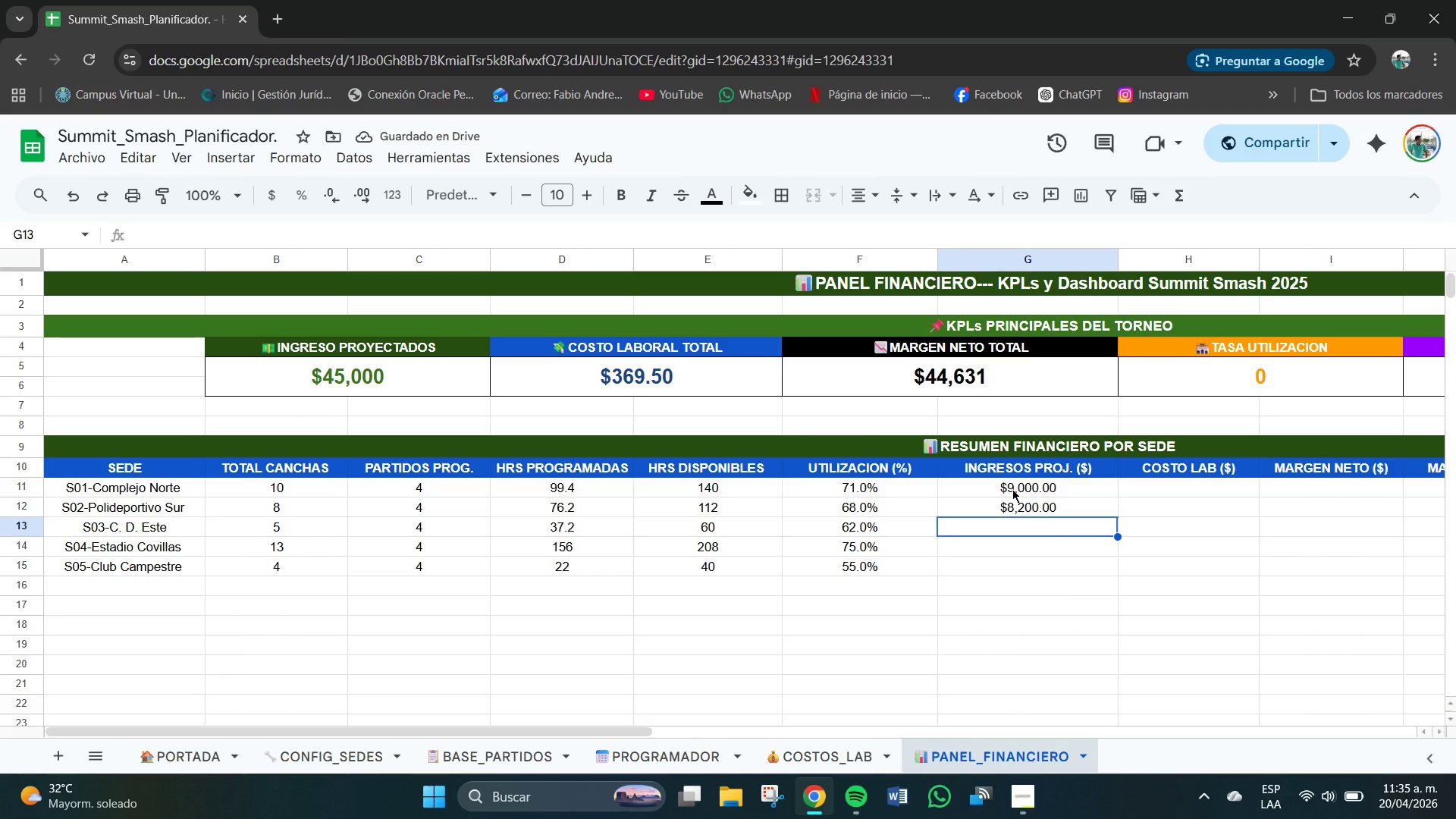 
key(Numpad6)
 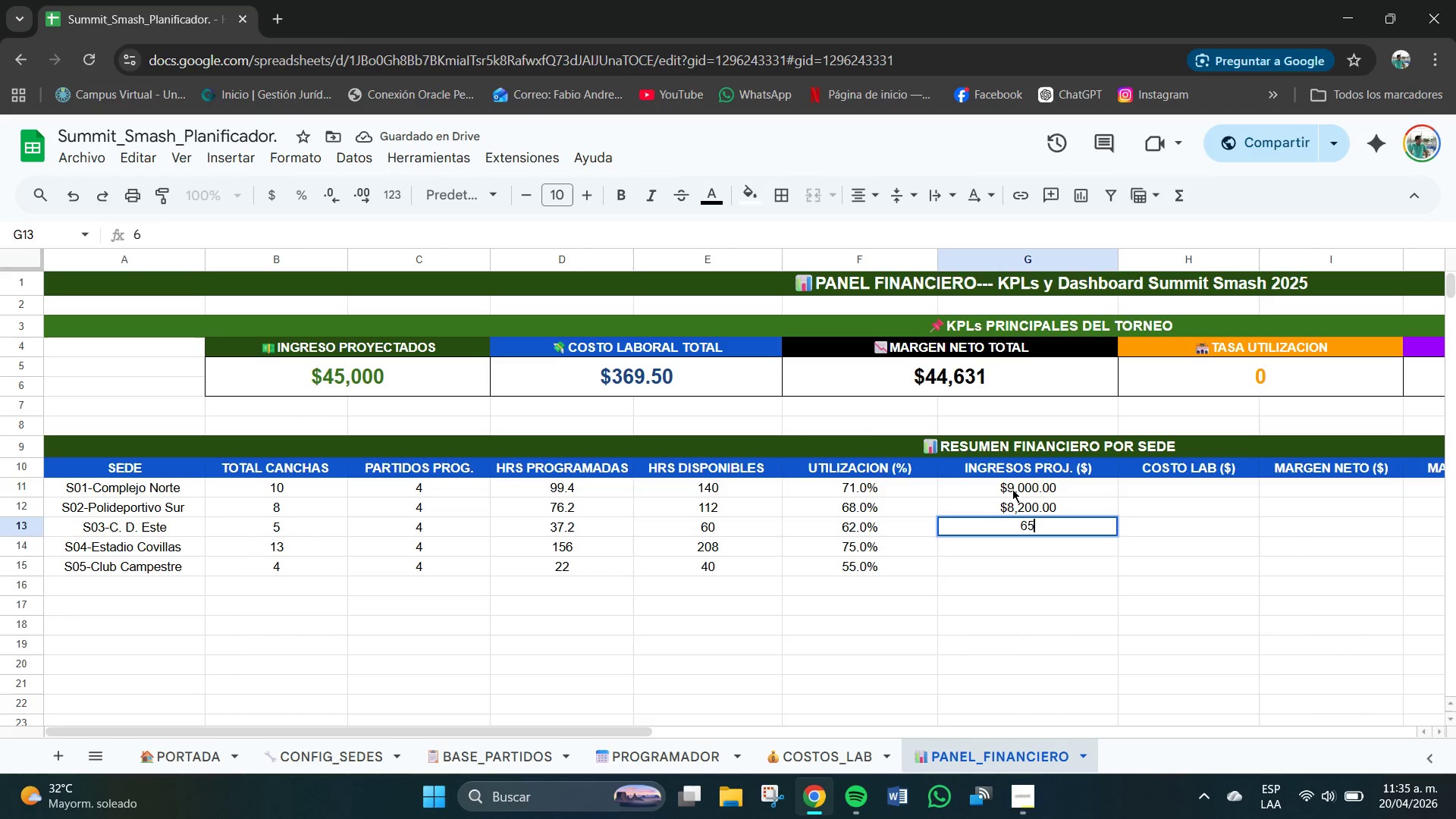 
key(Numpad5)
 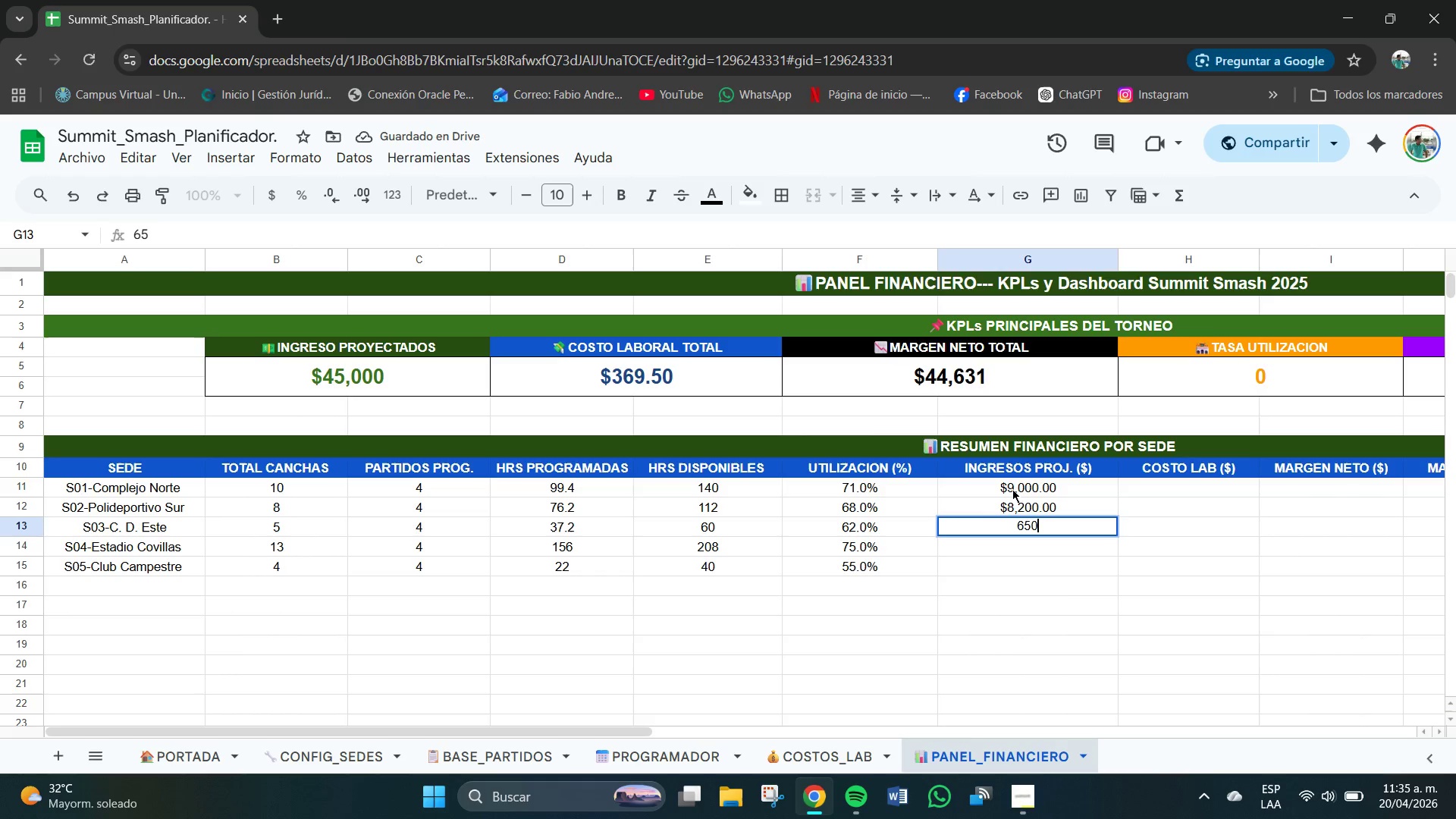 
key(Numpad0)
 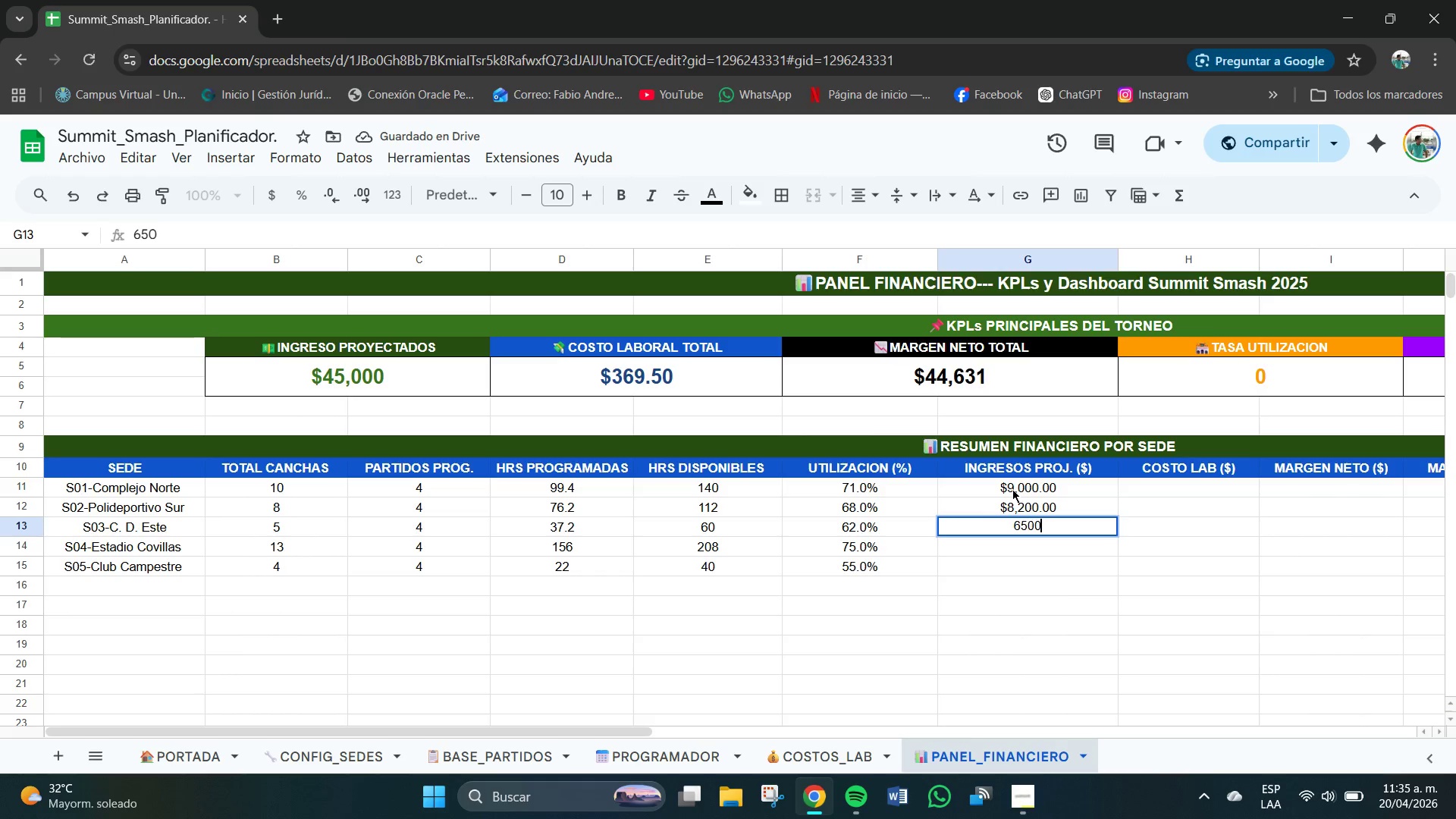 
key(Numpad0)
 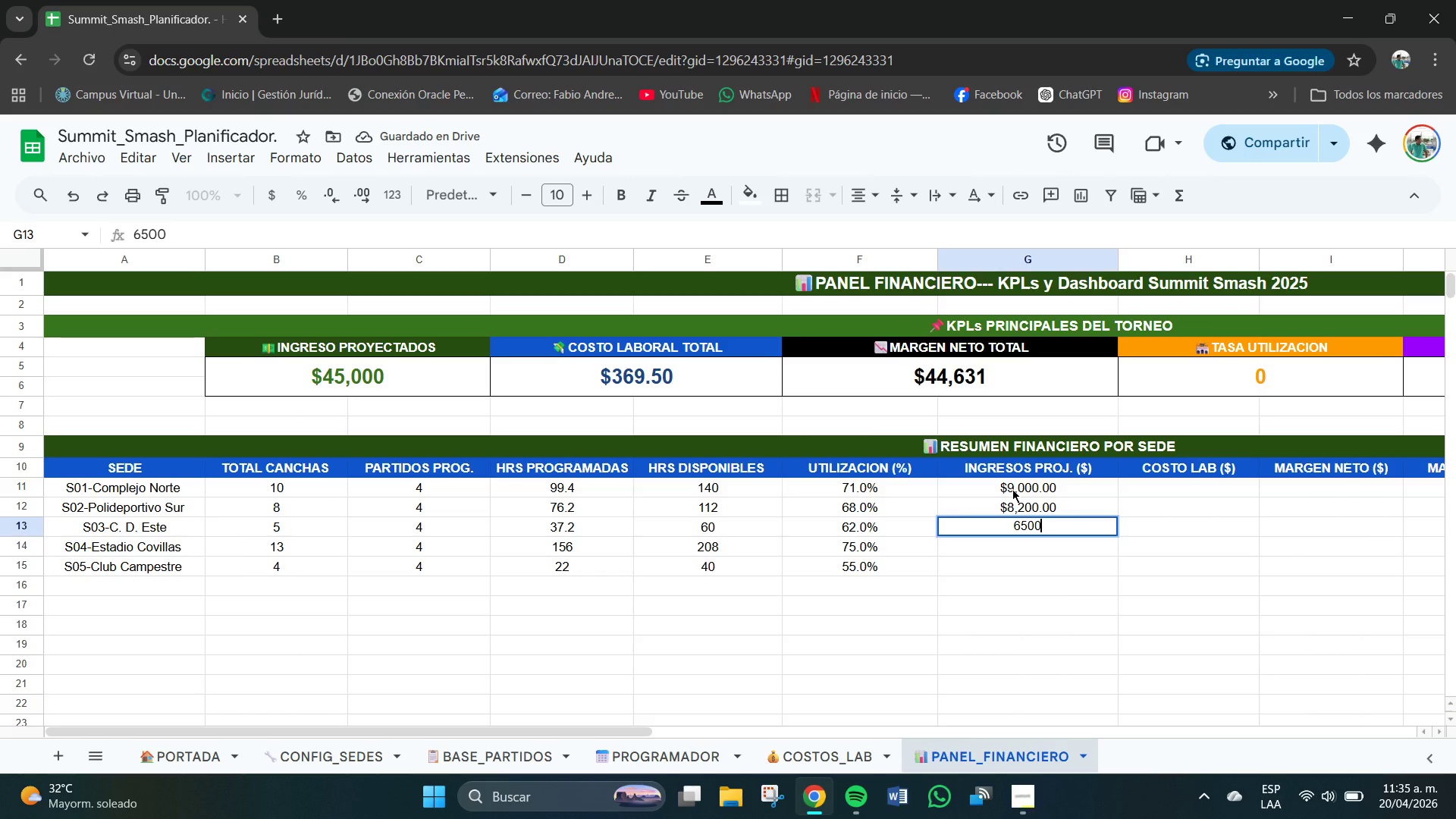 
key(NumpadEnter)
 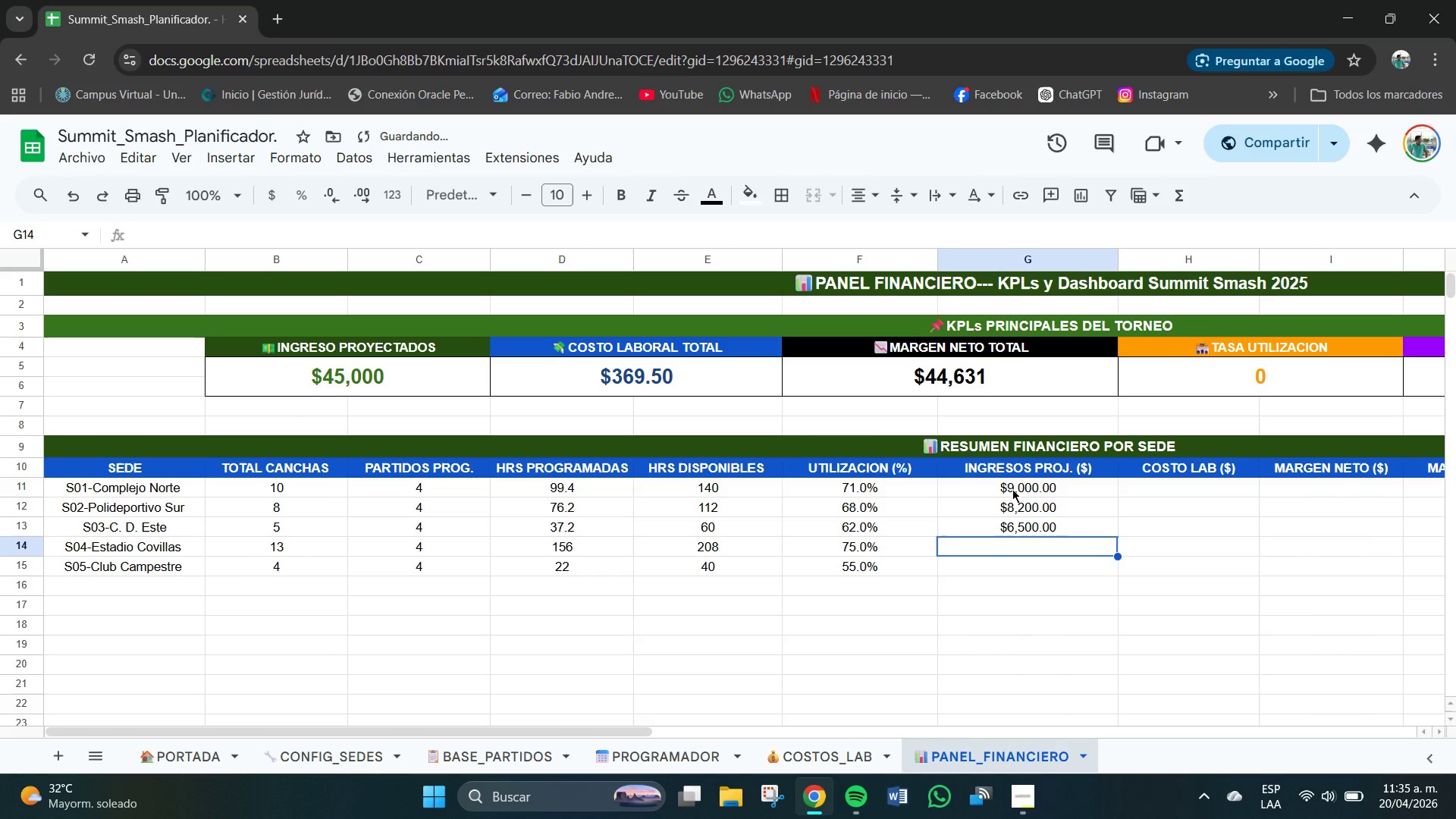 
key(Numpad1)
 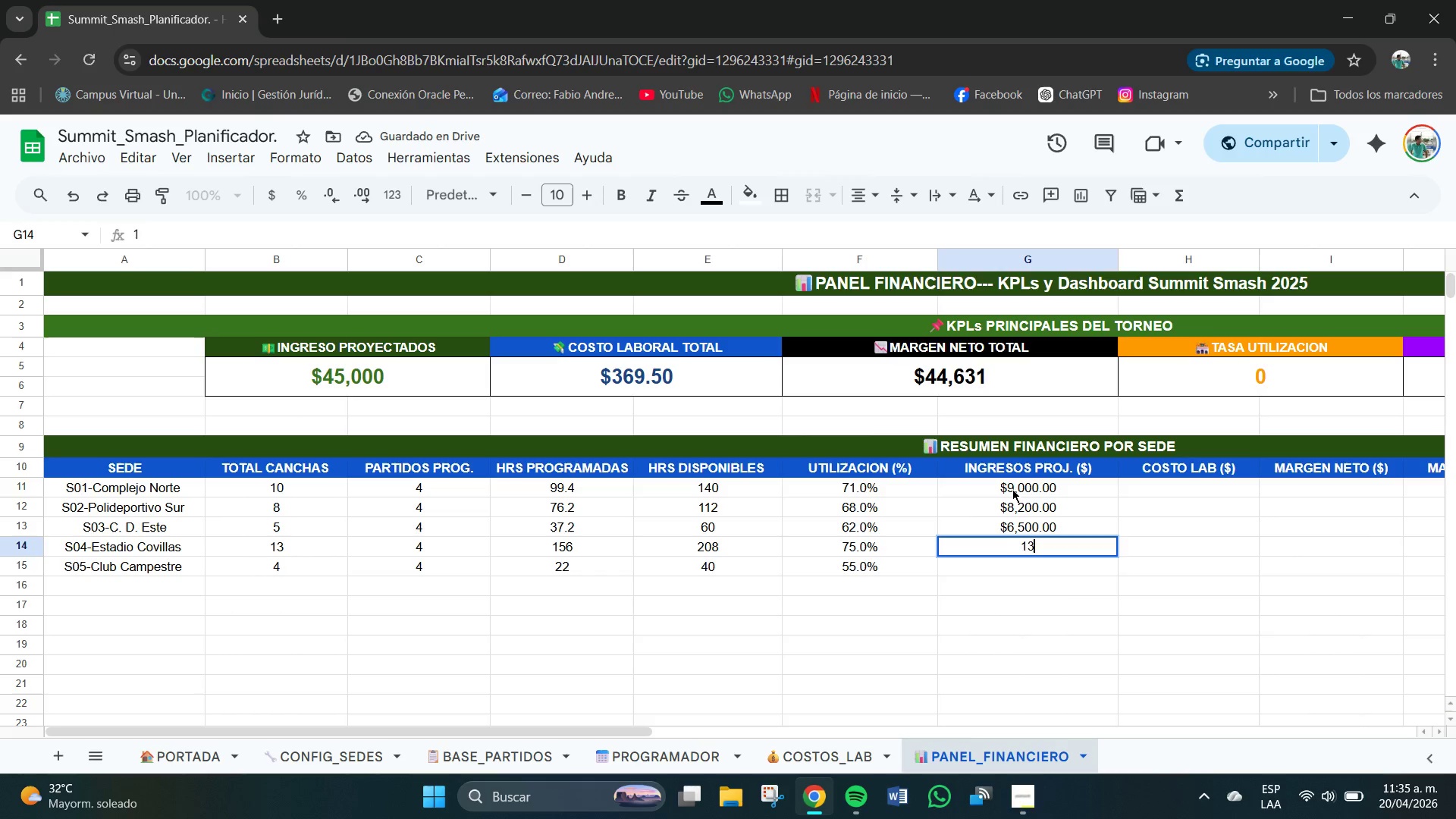 
key(Numpad3)
 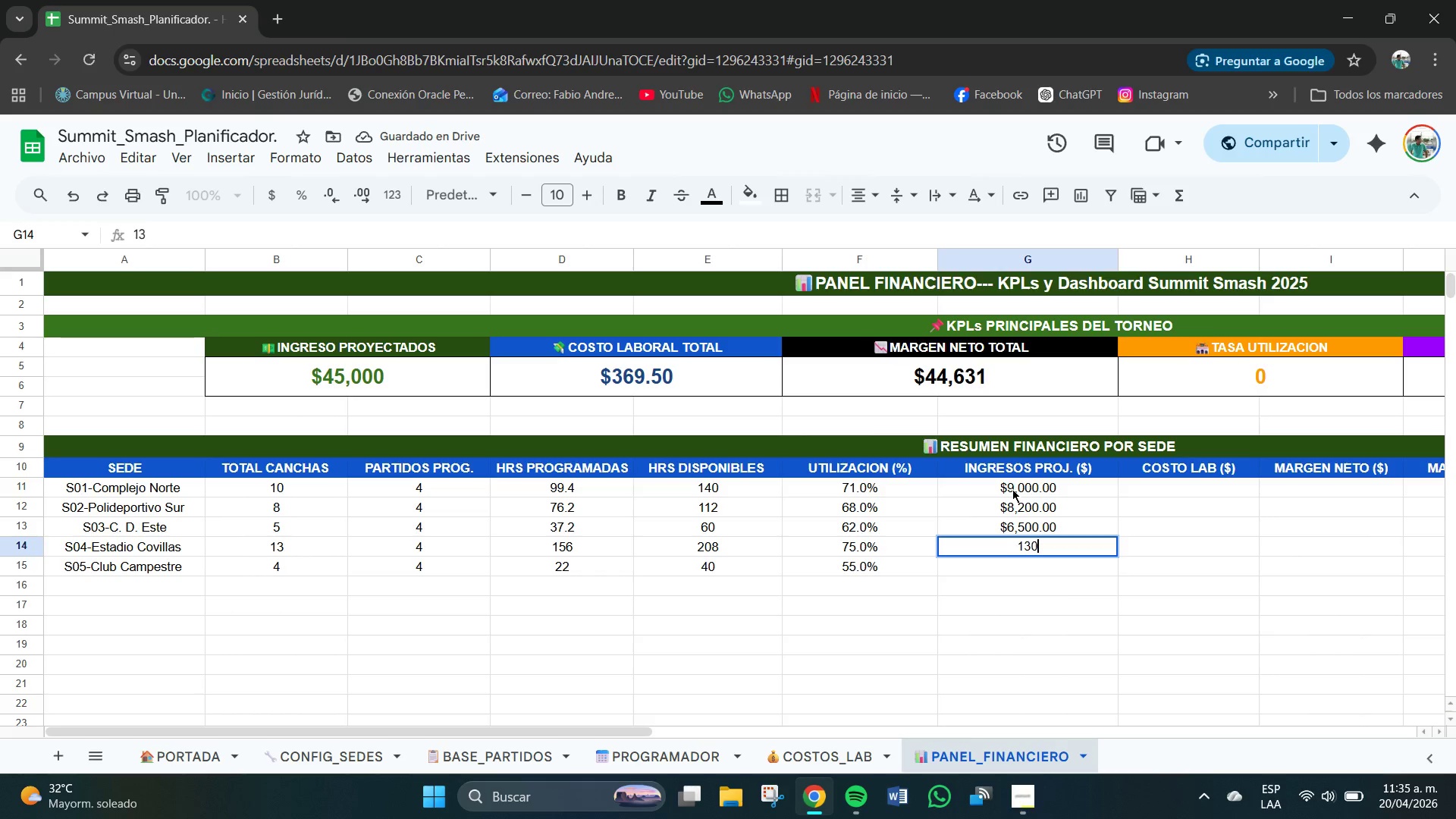 
key(Numpad0)
 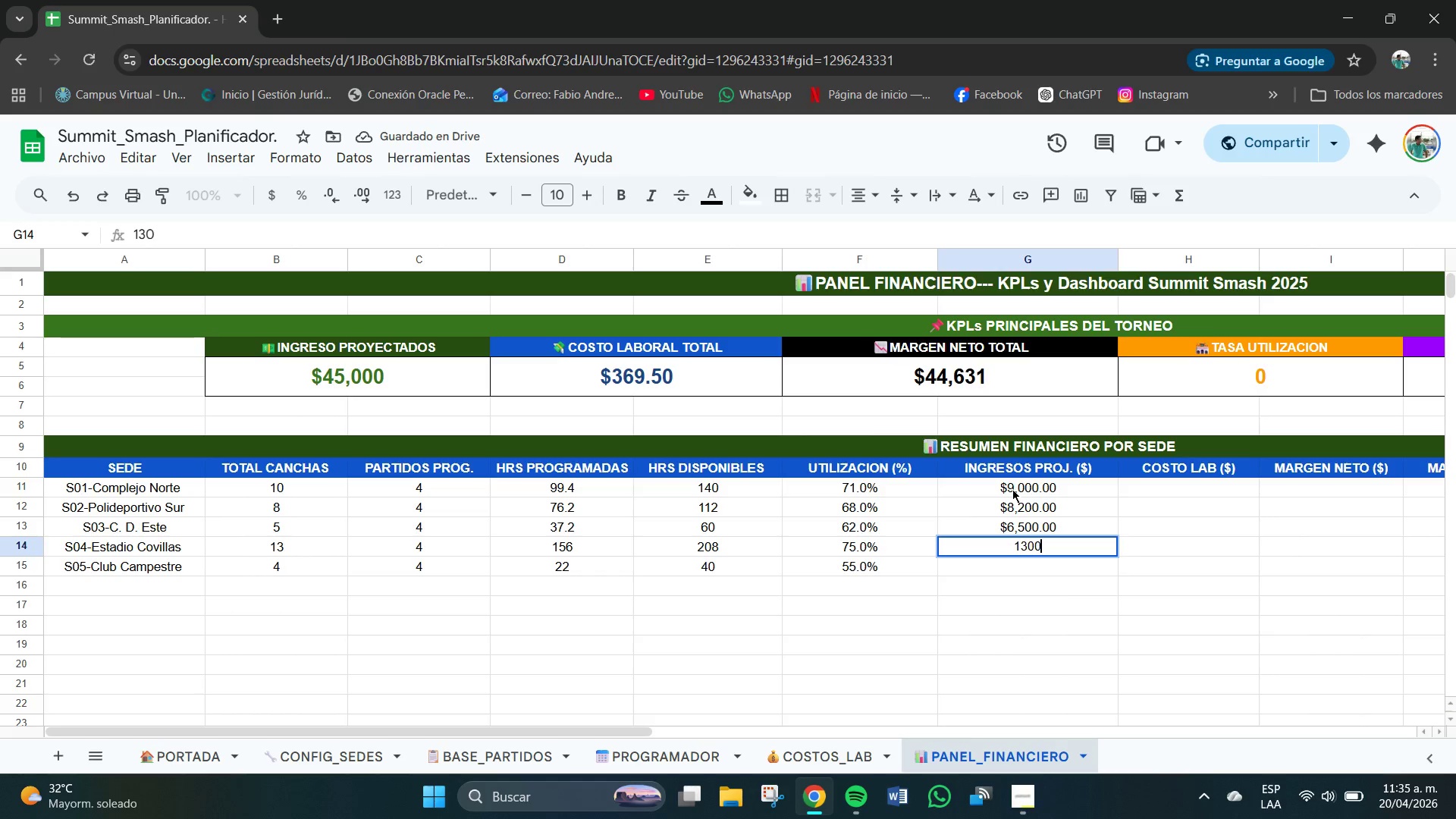 
key(Numpad0)
 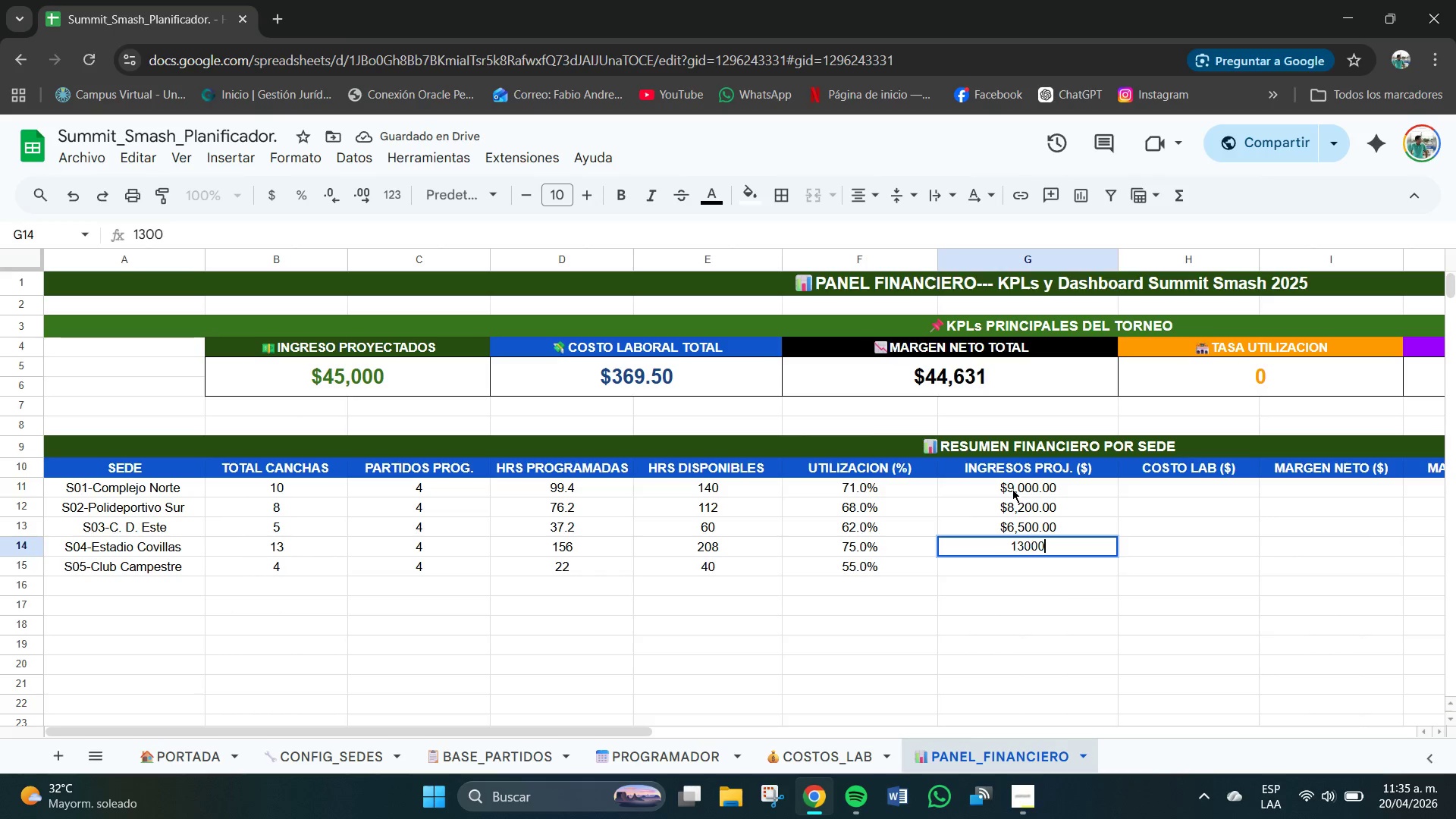 
key(Numpad0)
 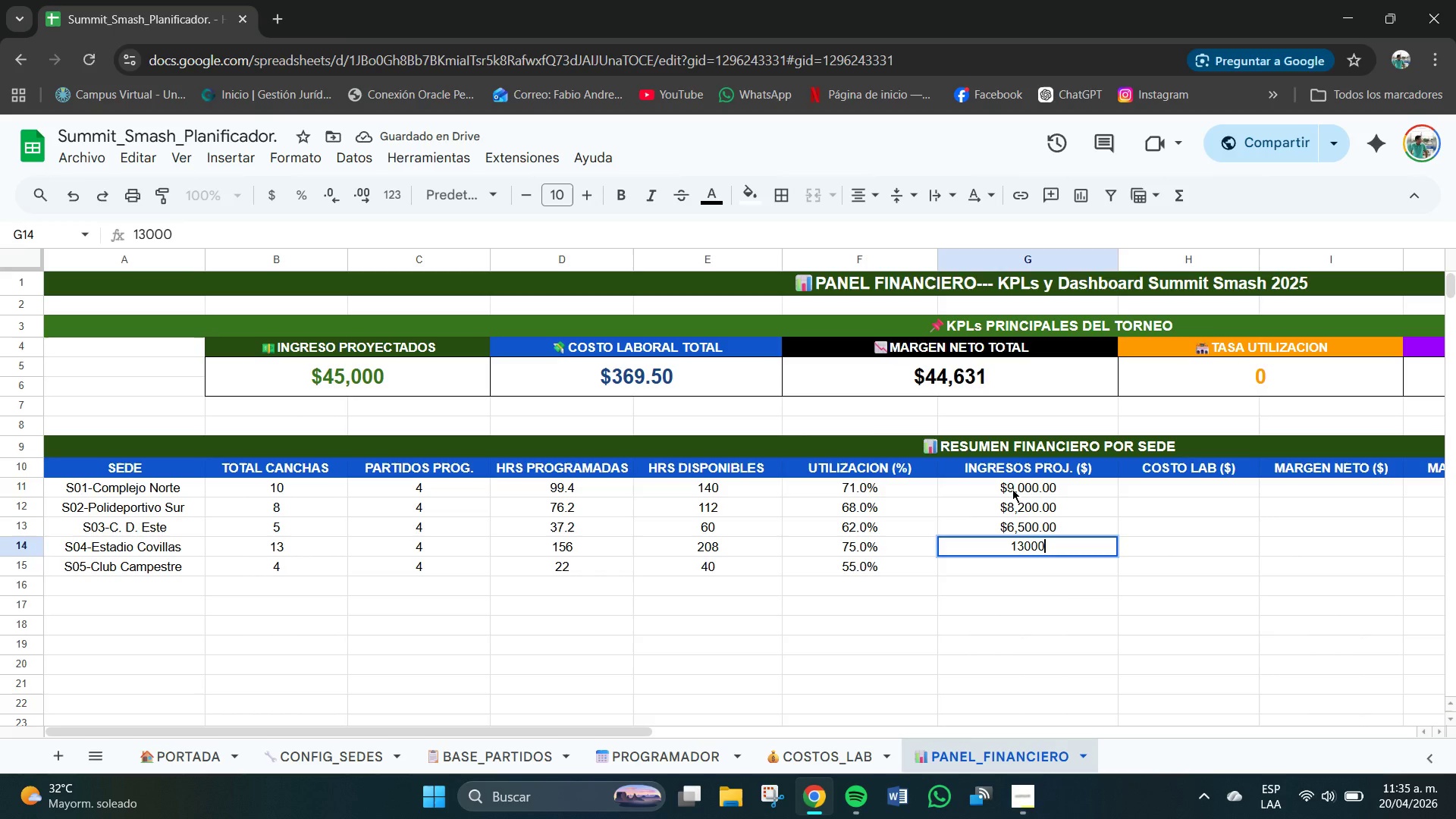 
key(NumpadEnter)
 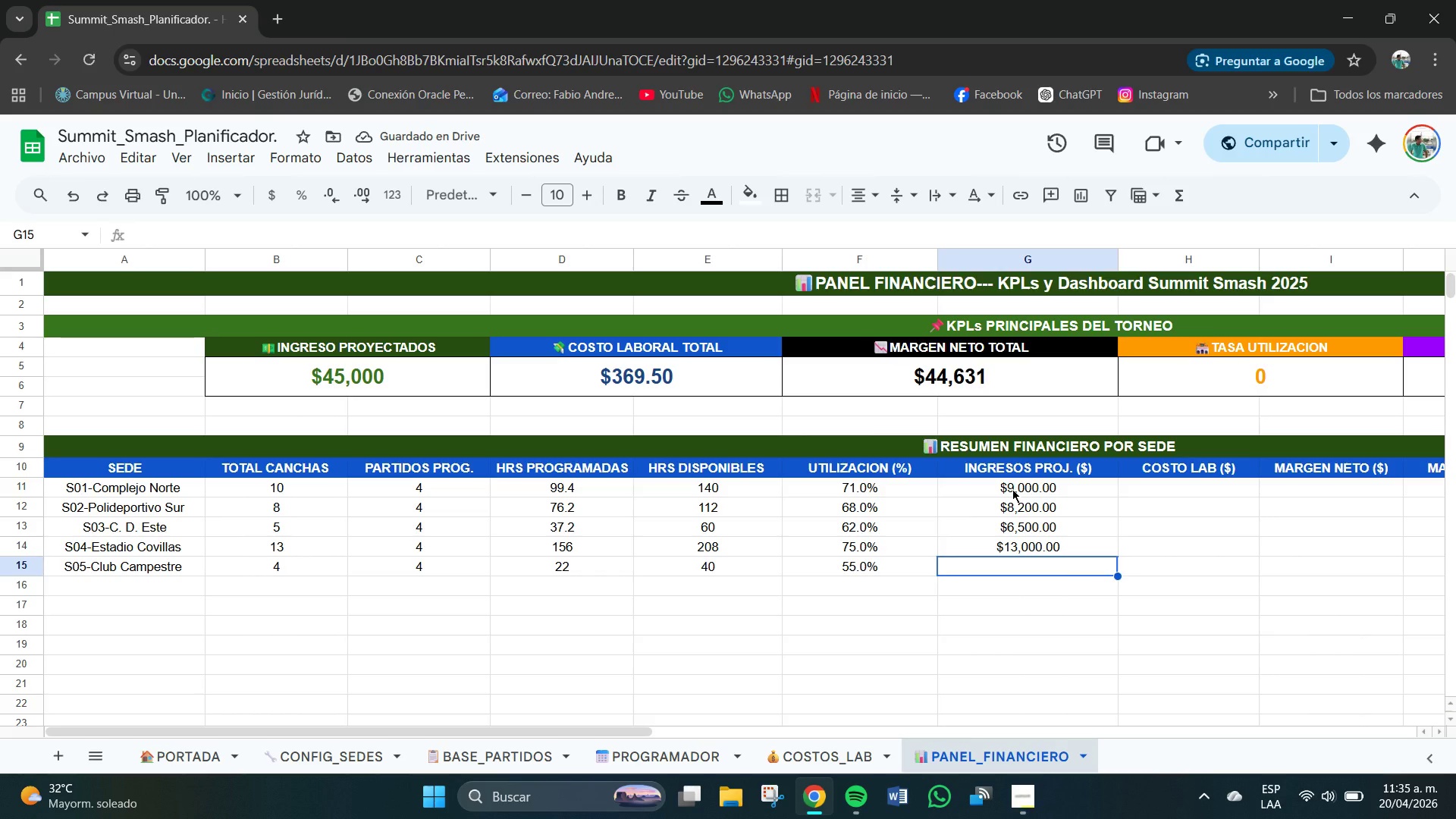 
key(Numpad8)
 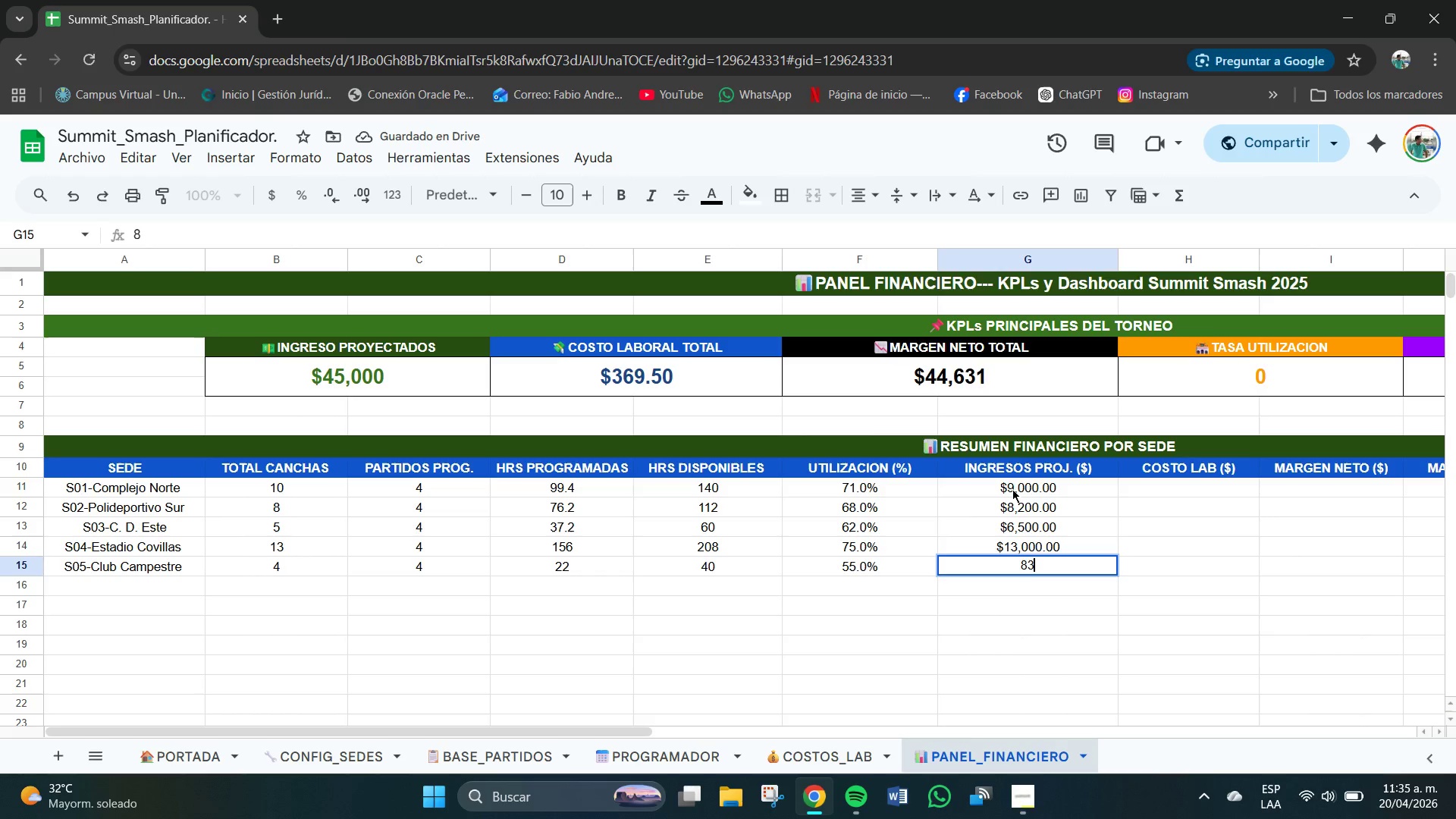 
key(Numpad3)
 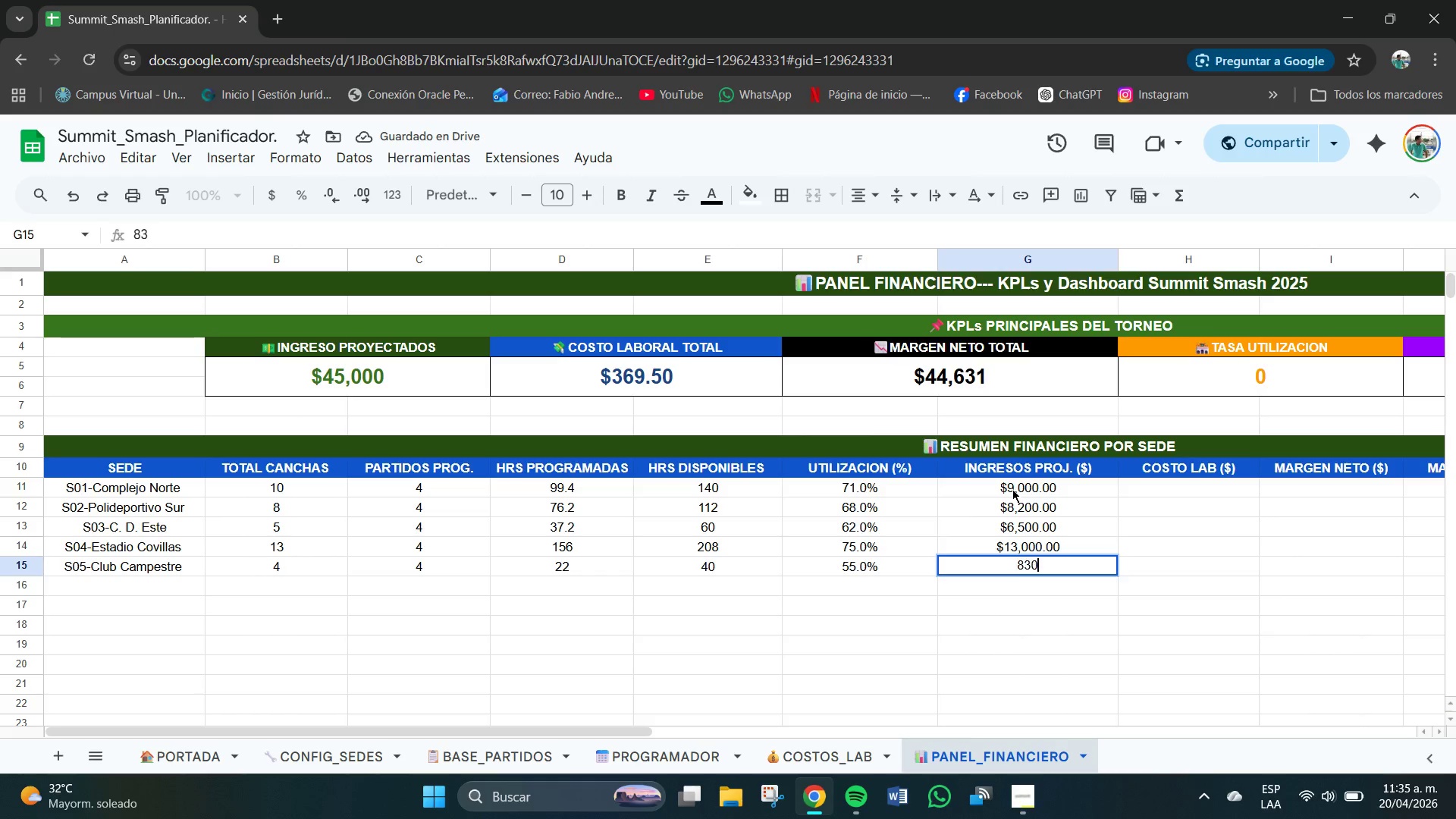 
key(Numpad0)
 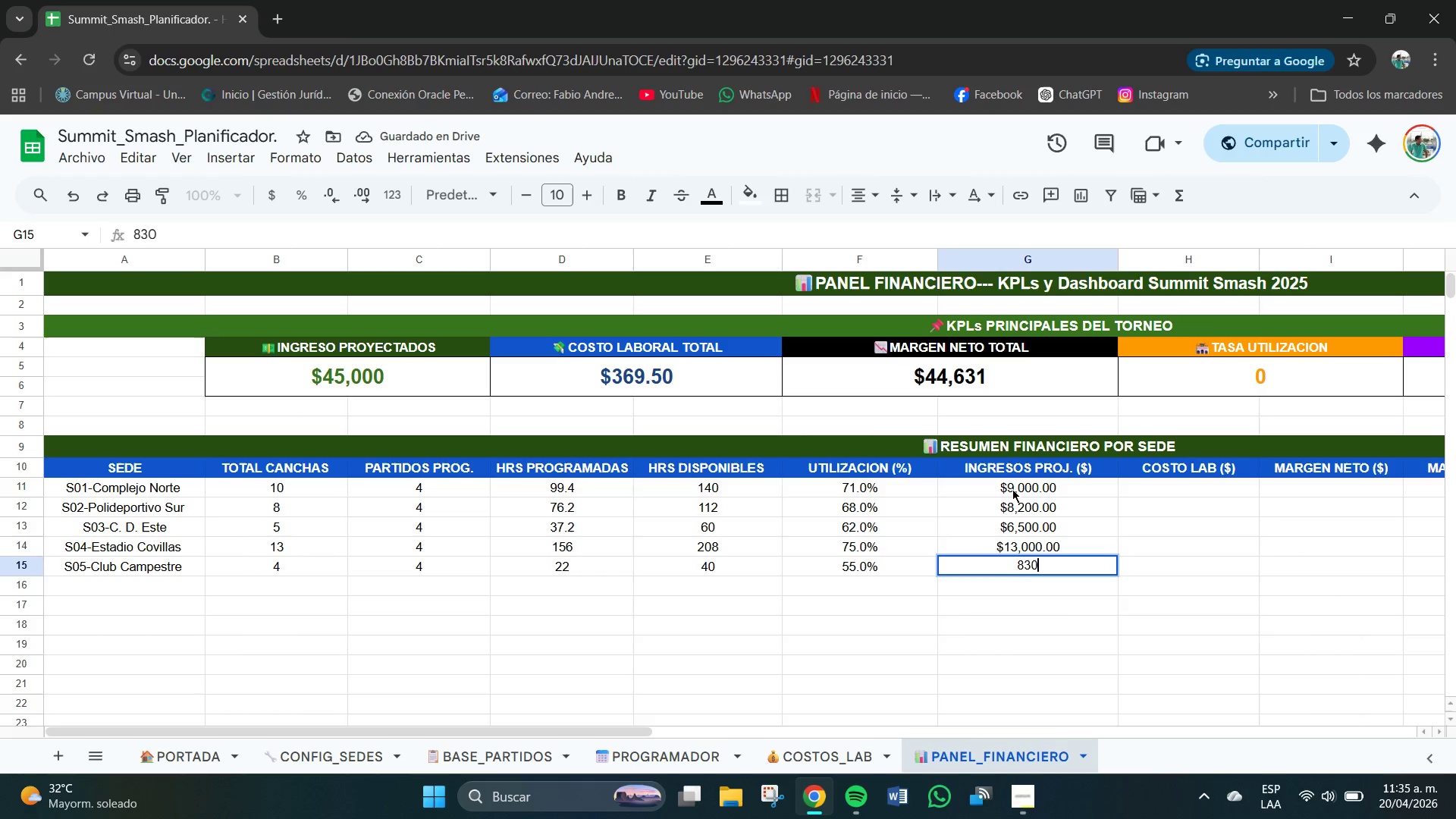 
key(Numpad0)
 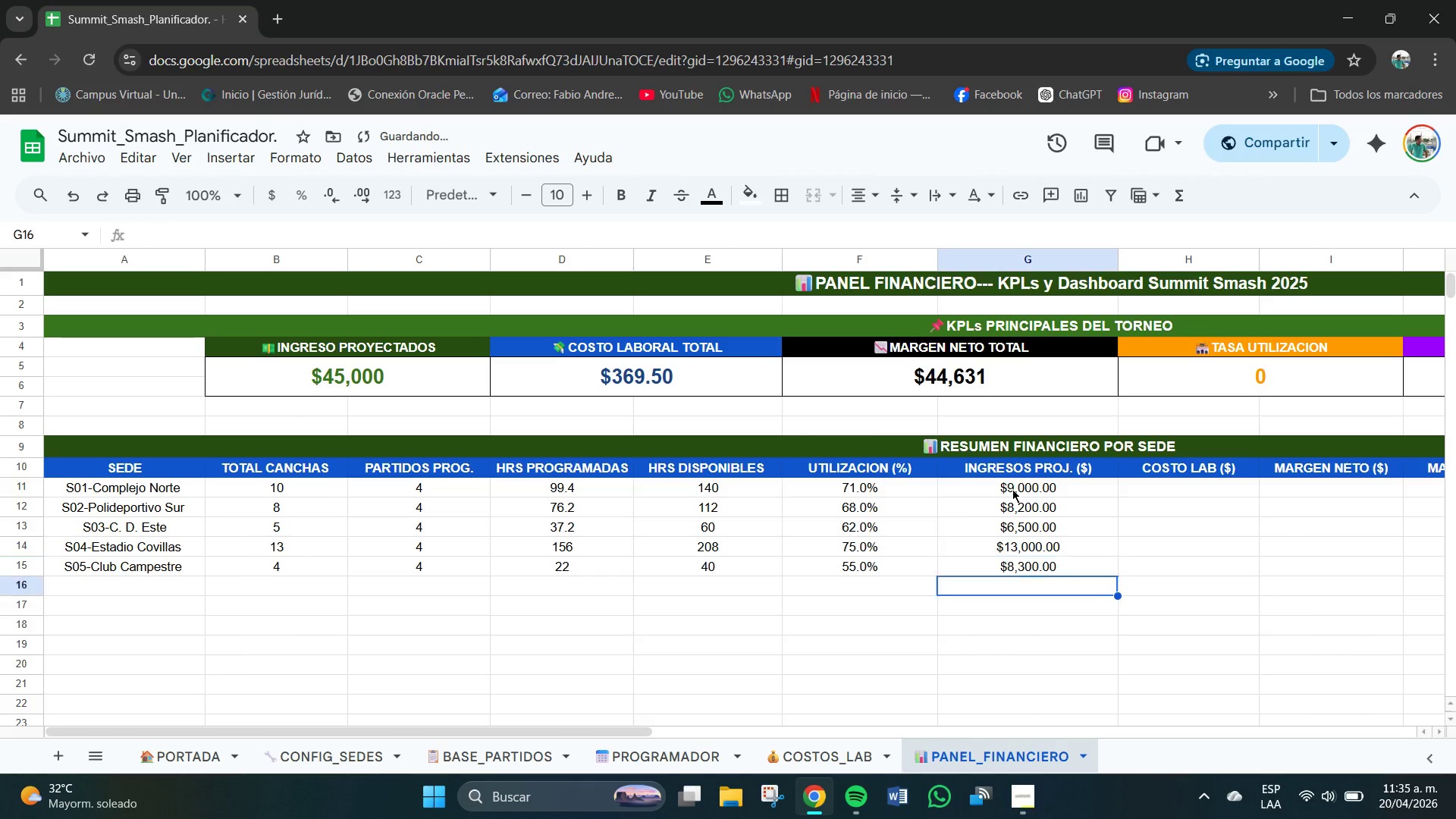 
key(NumpadEnter)
 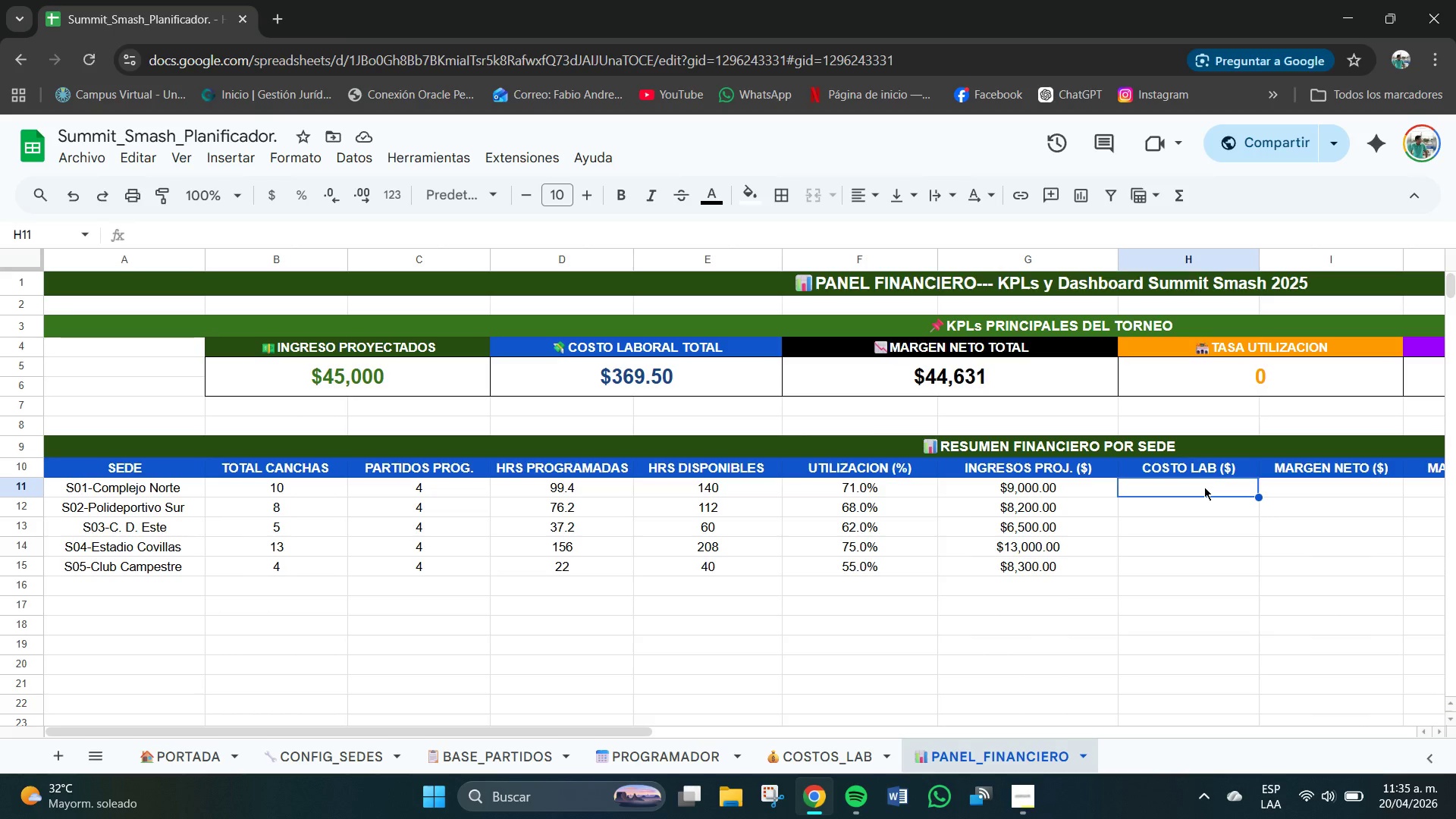 
wait(11.03)
 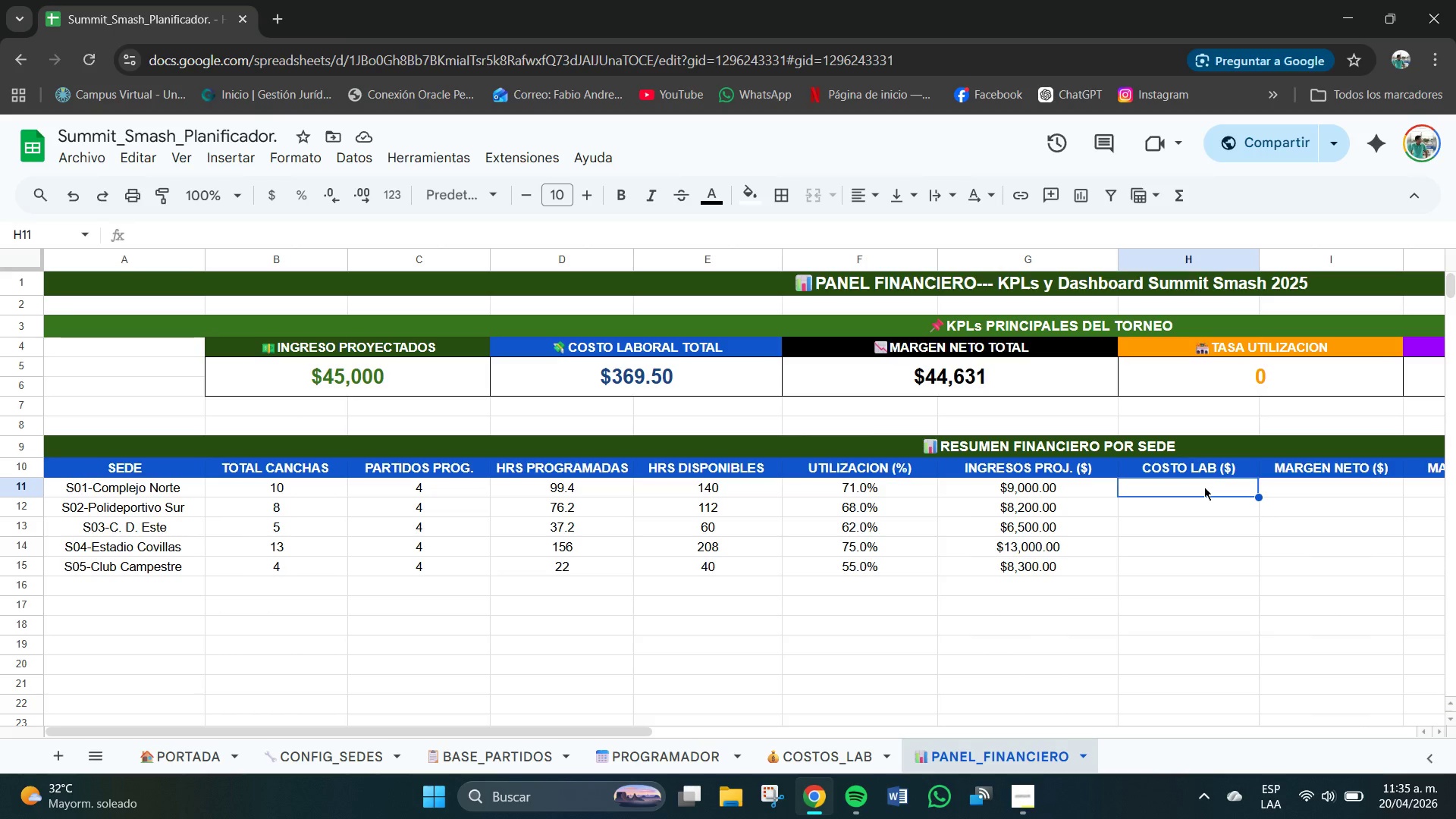 
left_click([1160, 483])
 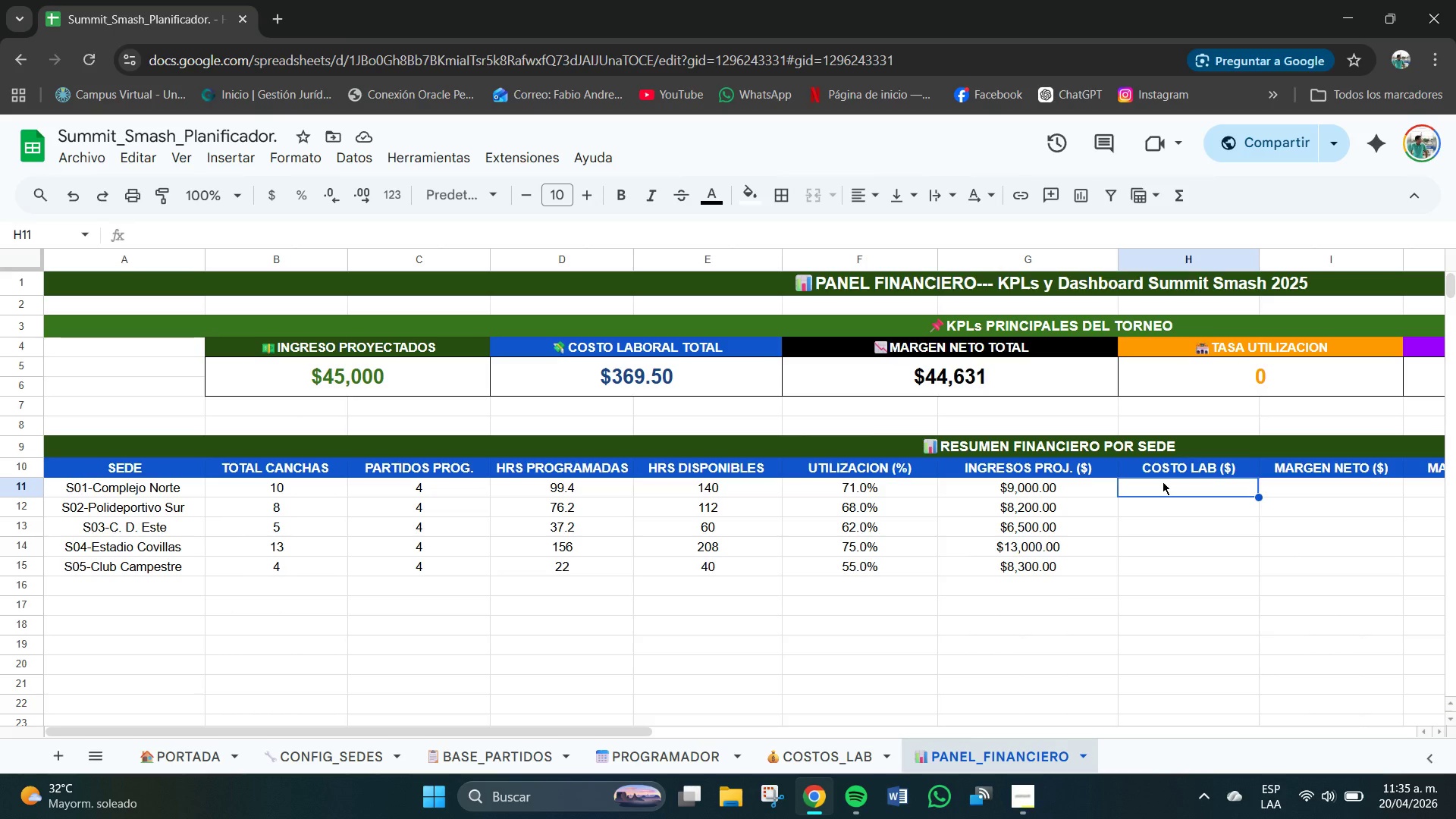 
type()SUMA)
 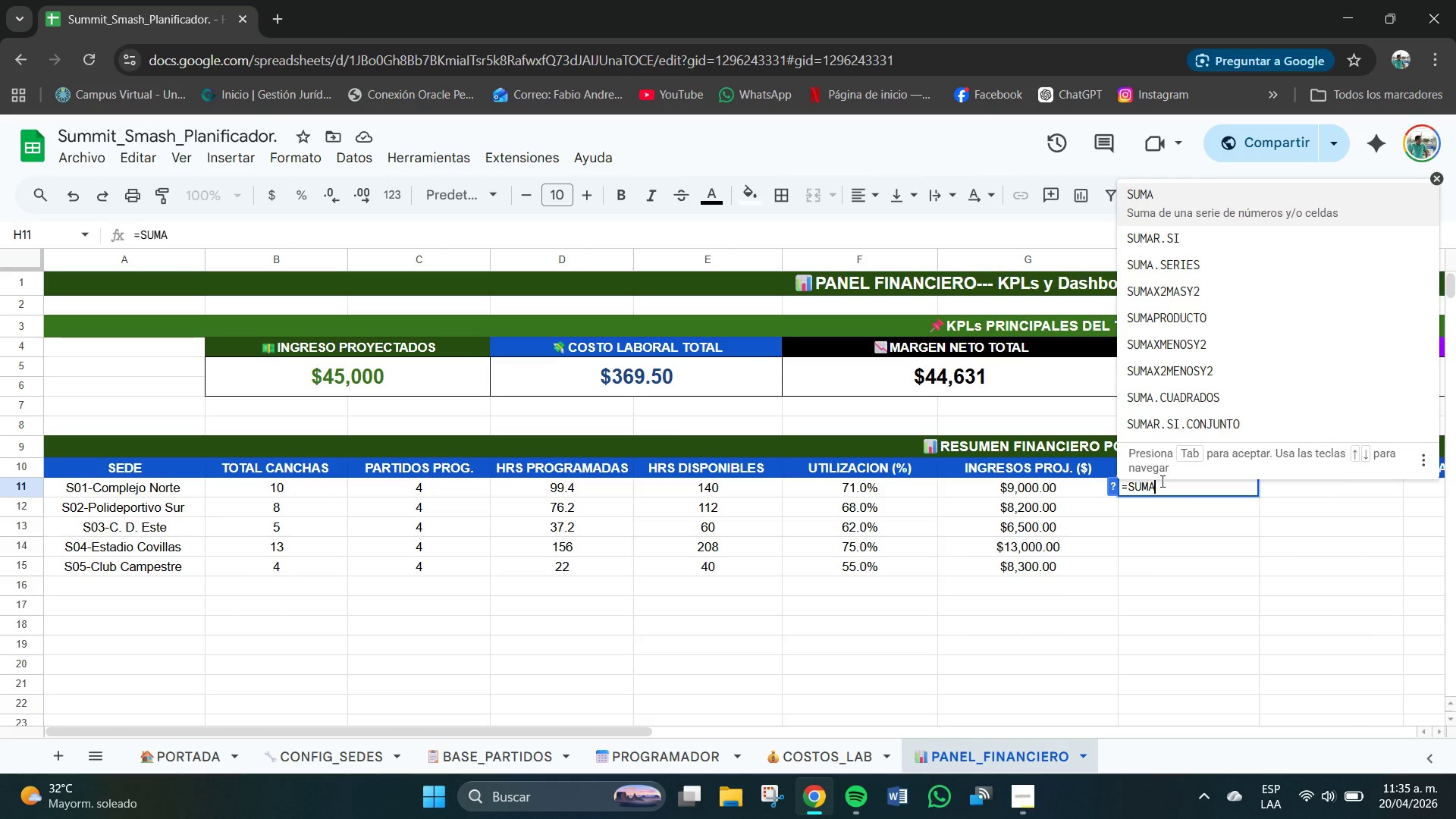 
type(R-SI-CONJUNTO)
 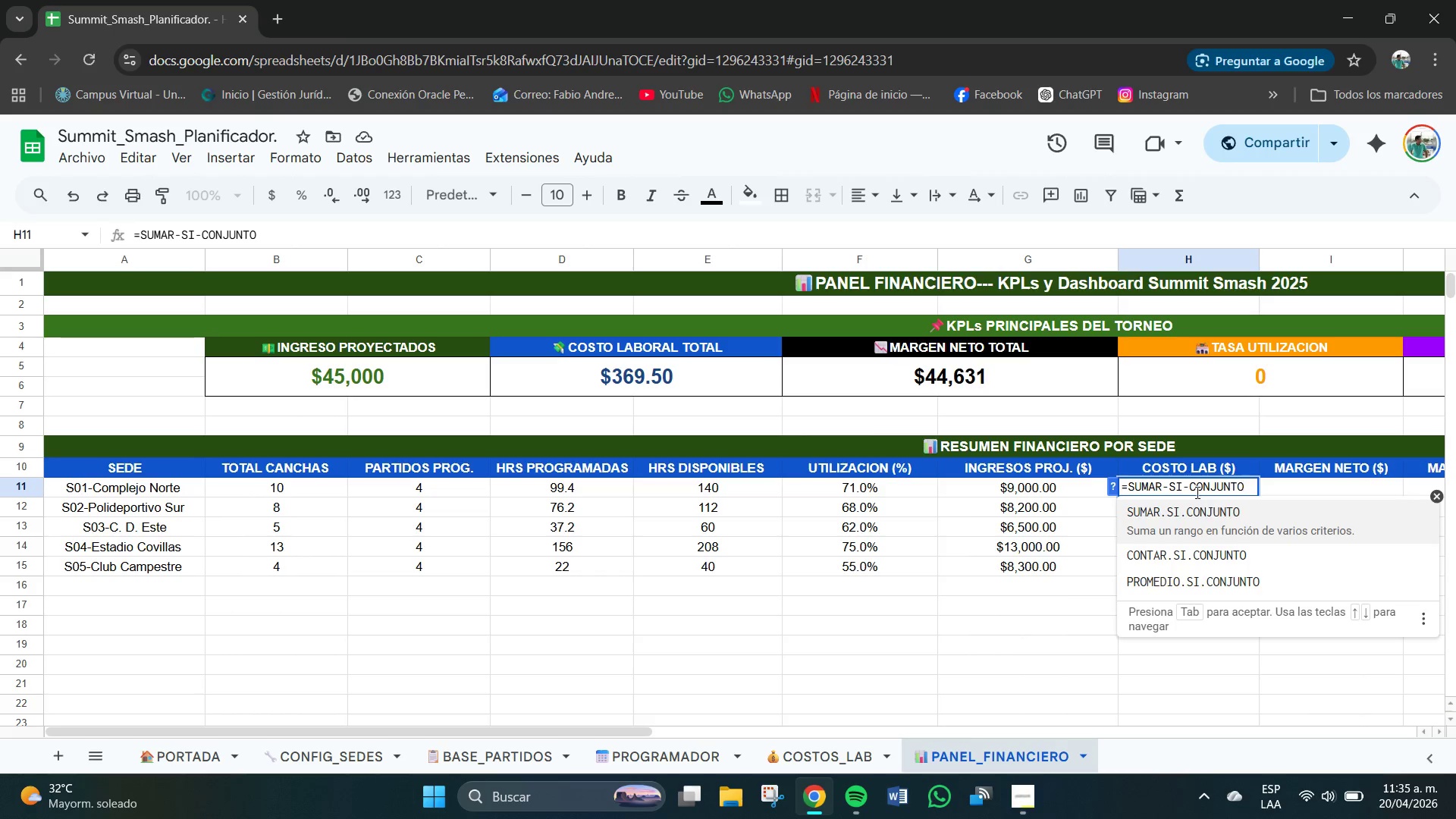 
hold_key(key=Backspace, duration=0.8)
 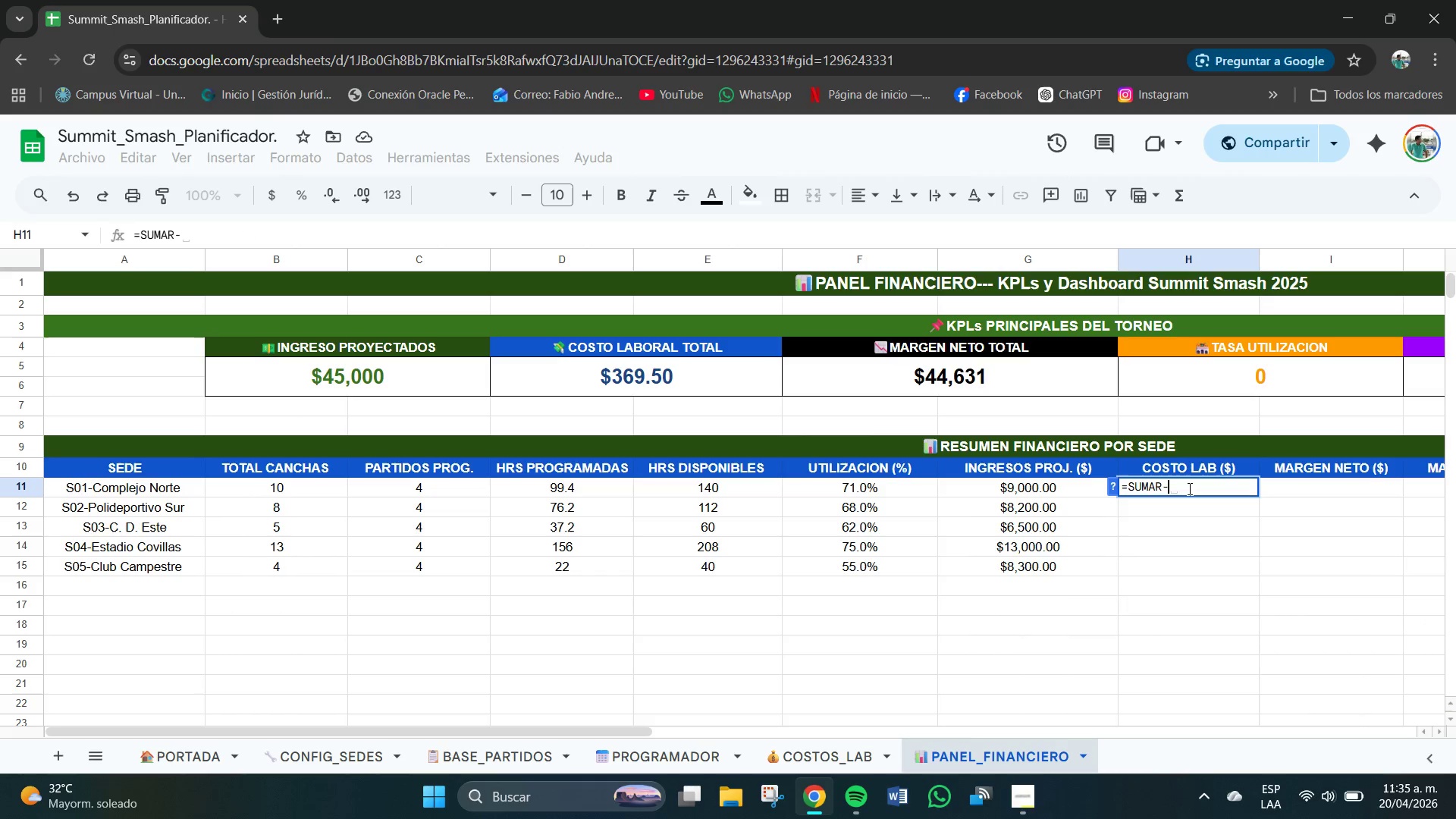 
key(Backspace)
 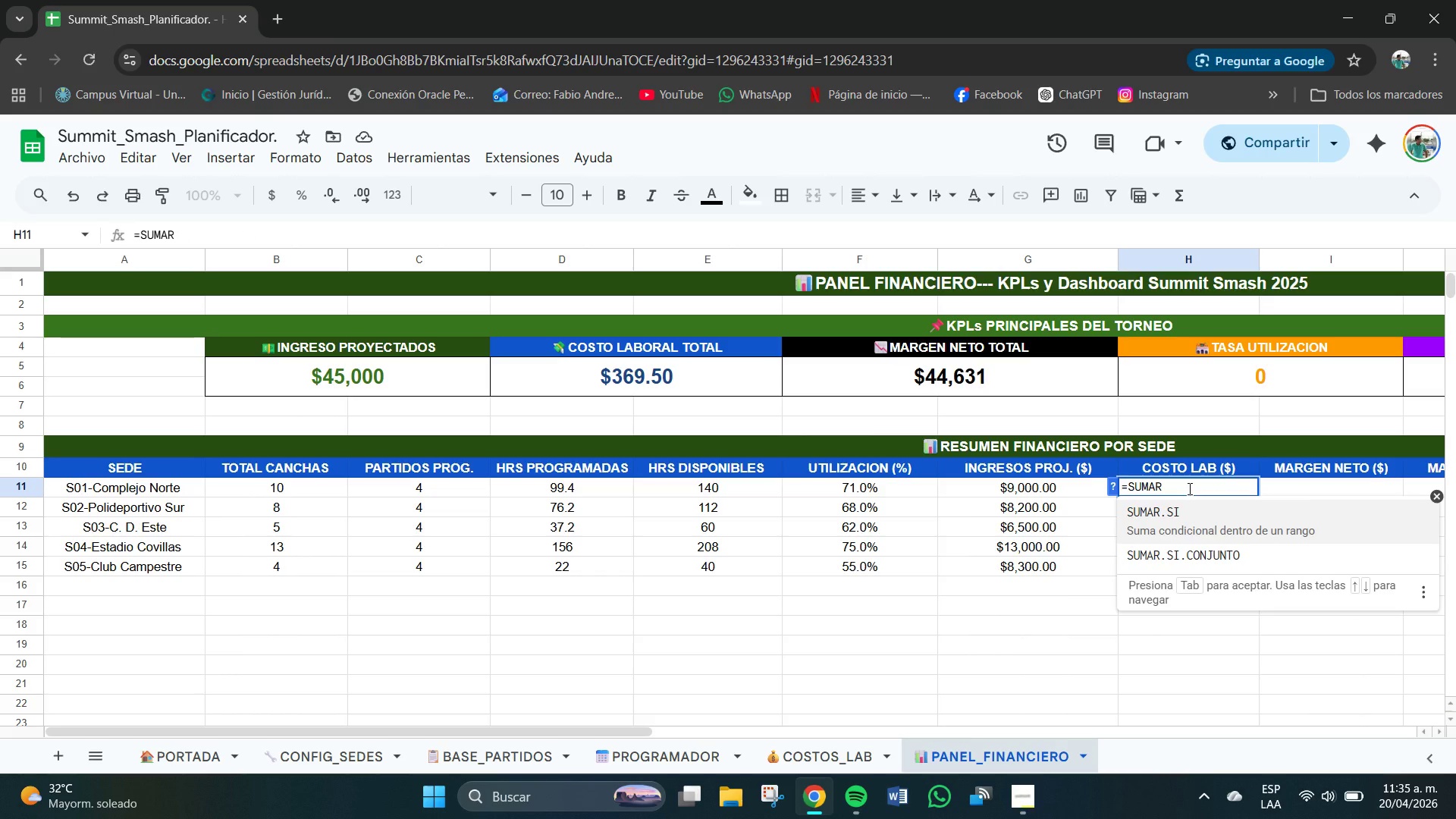 
type(.SI.COM)
key(Backspace)
key(Backspace)
key(Backspace)
key(Backspace)
type(.CONJUNTO)